 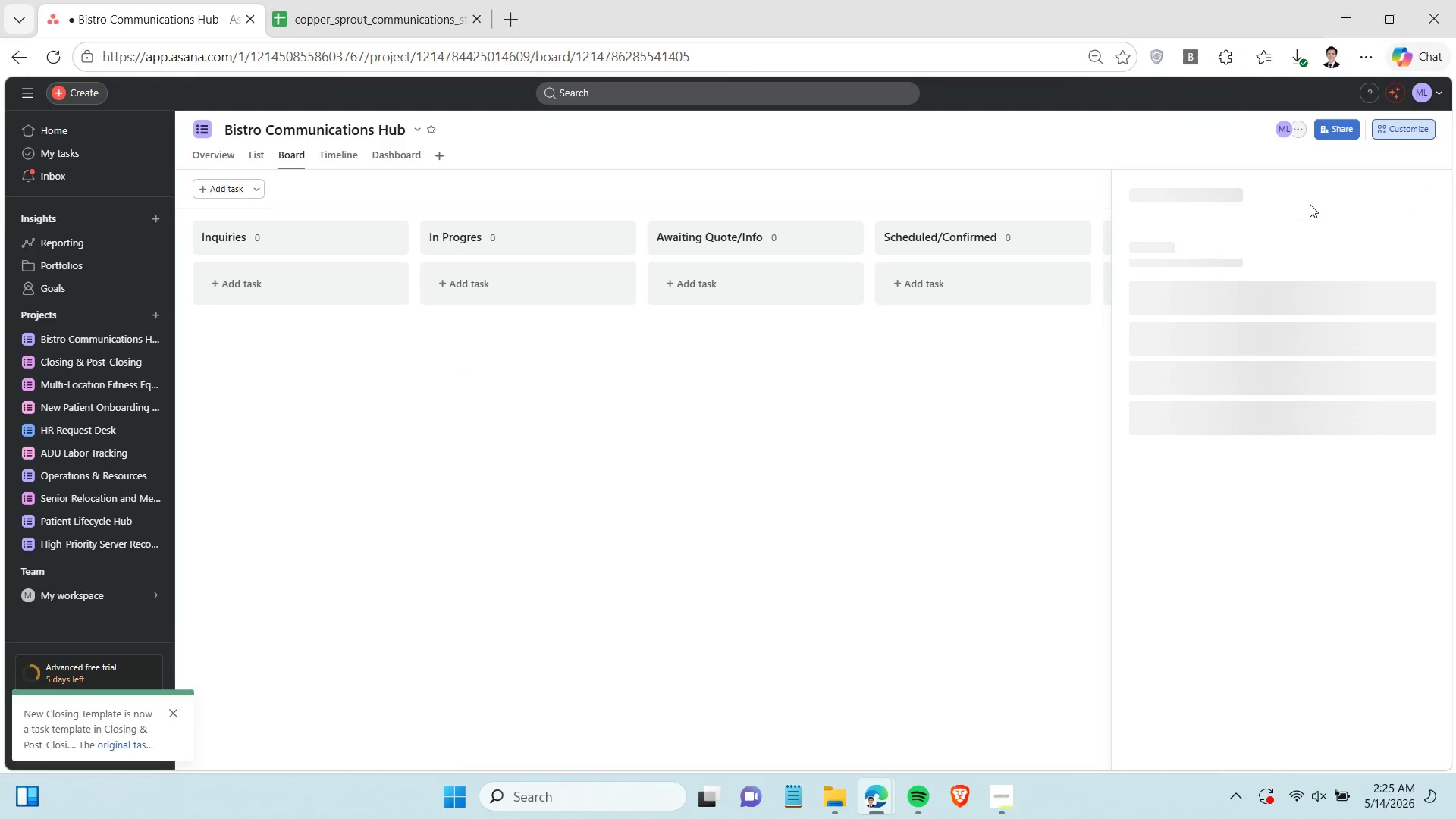 
left_click([1272, 392])
 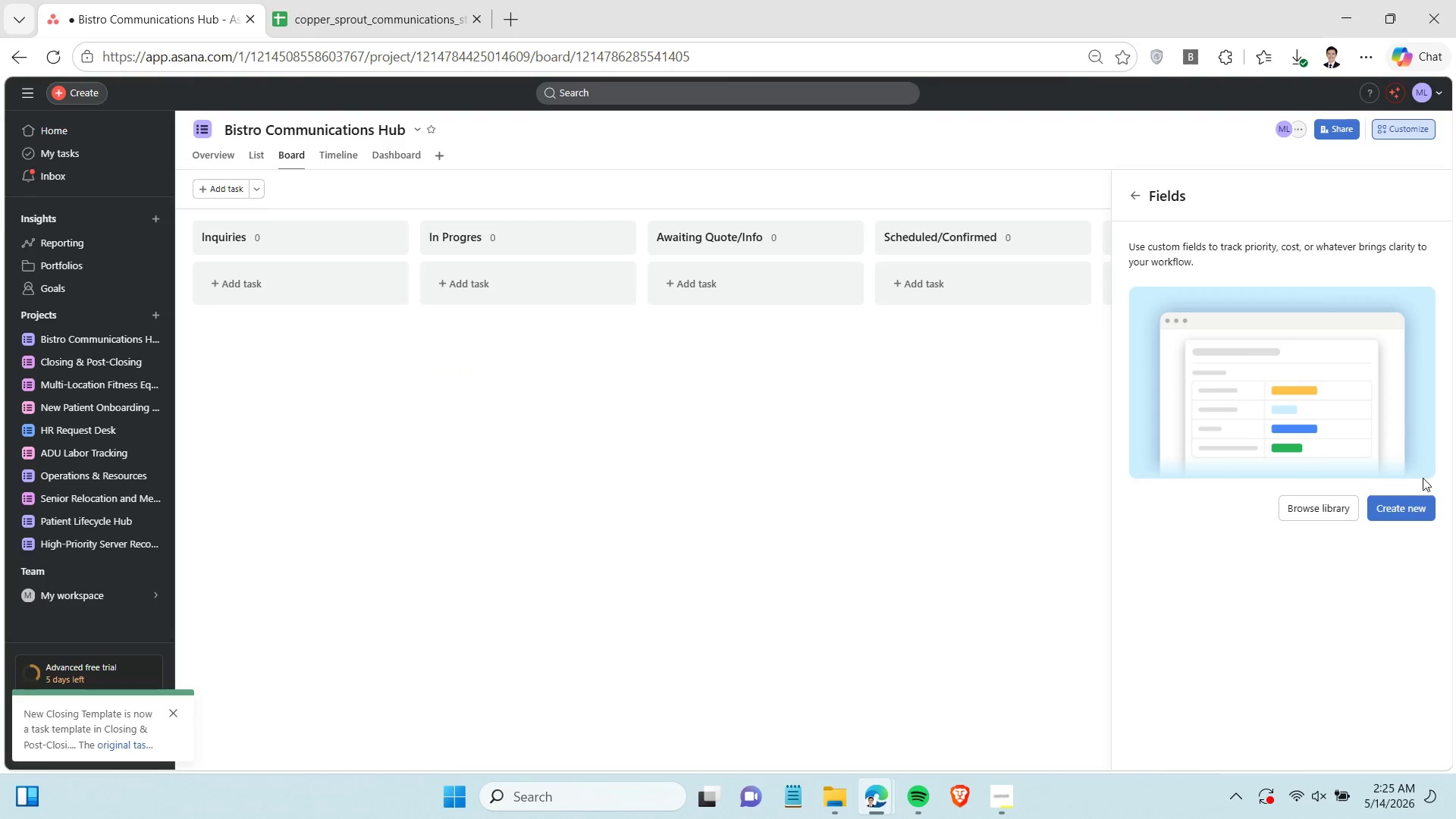 
left_click([1423, 509])
 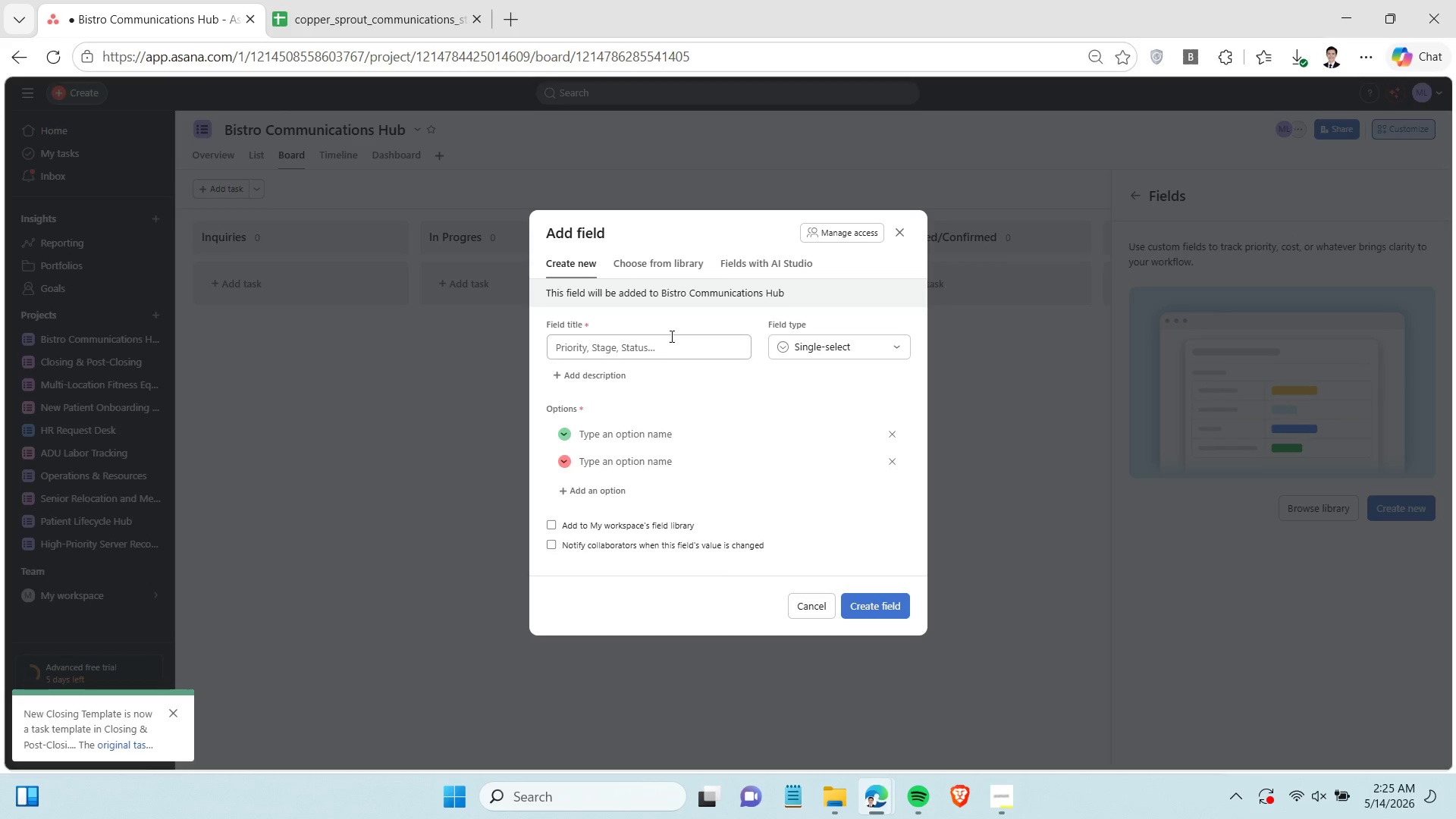 
left_click([661, 353])
 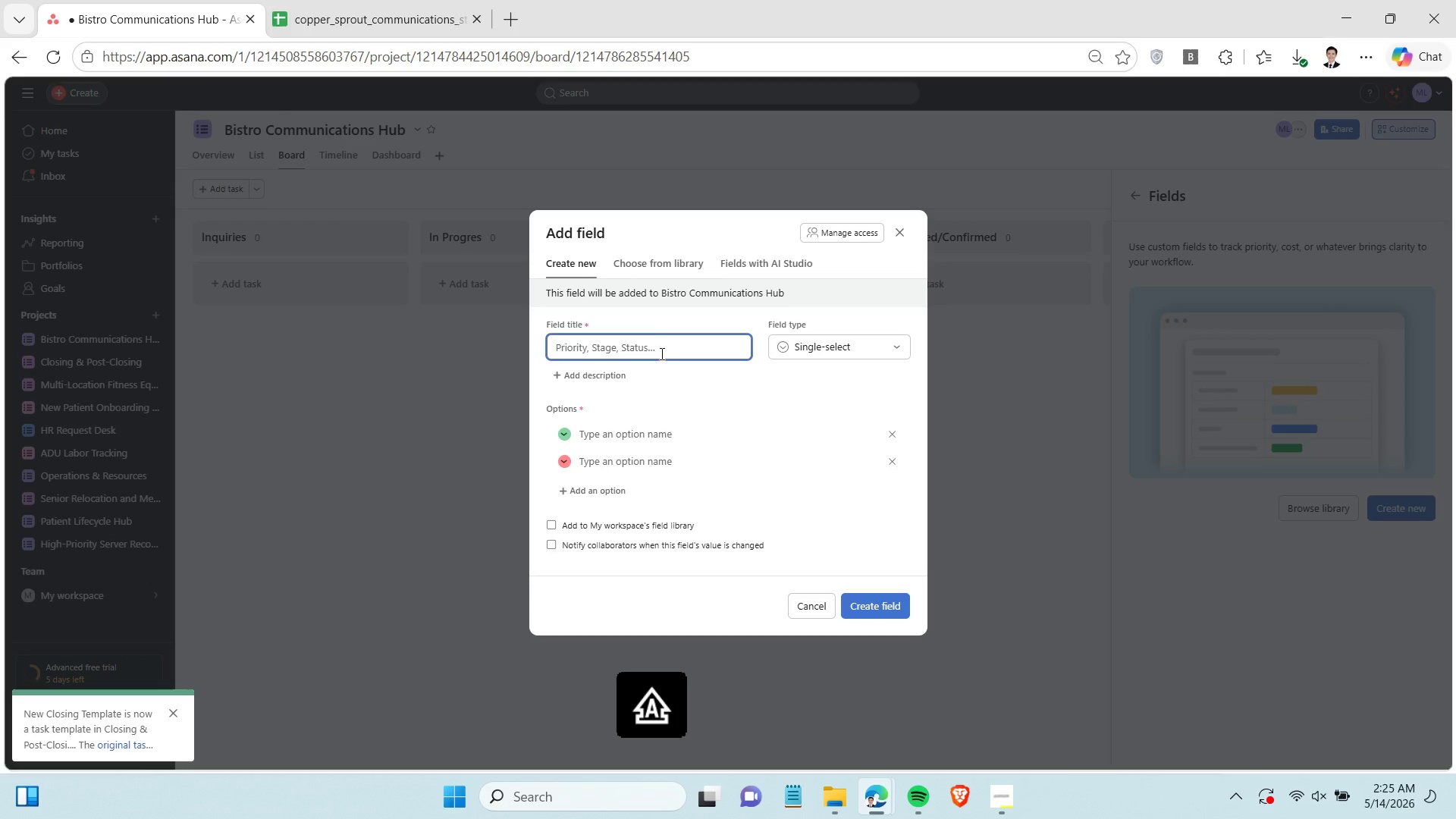 
type(Inquiry Type)
 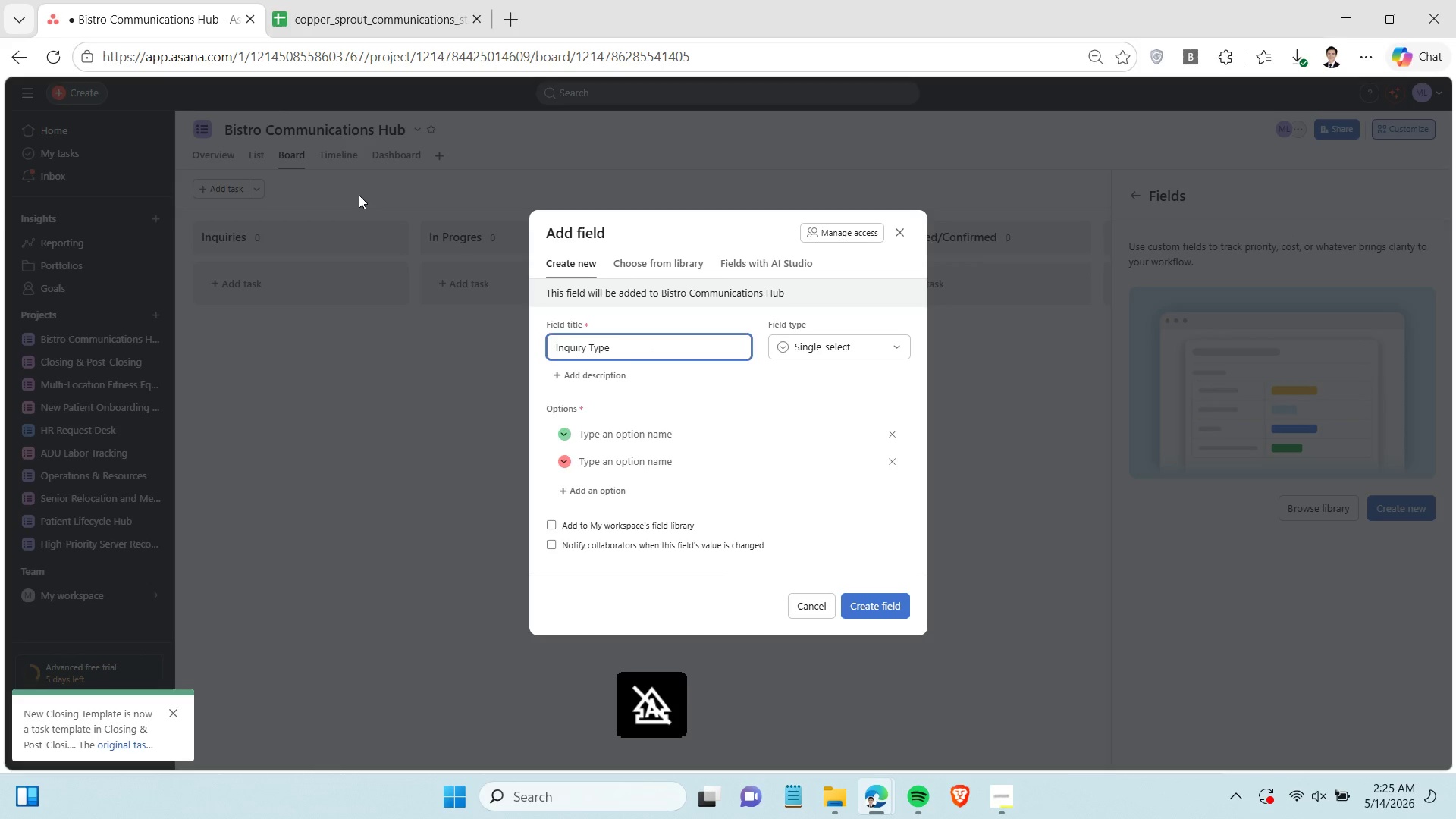 
left_click([340, 27])
 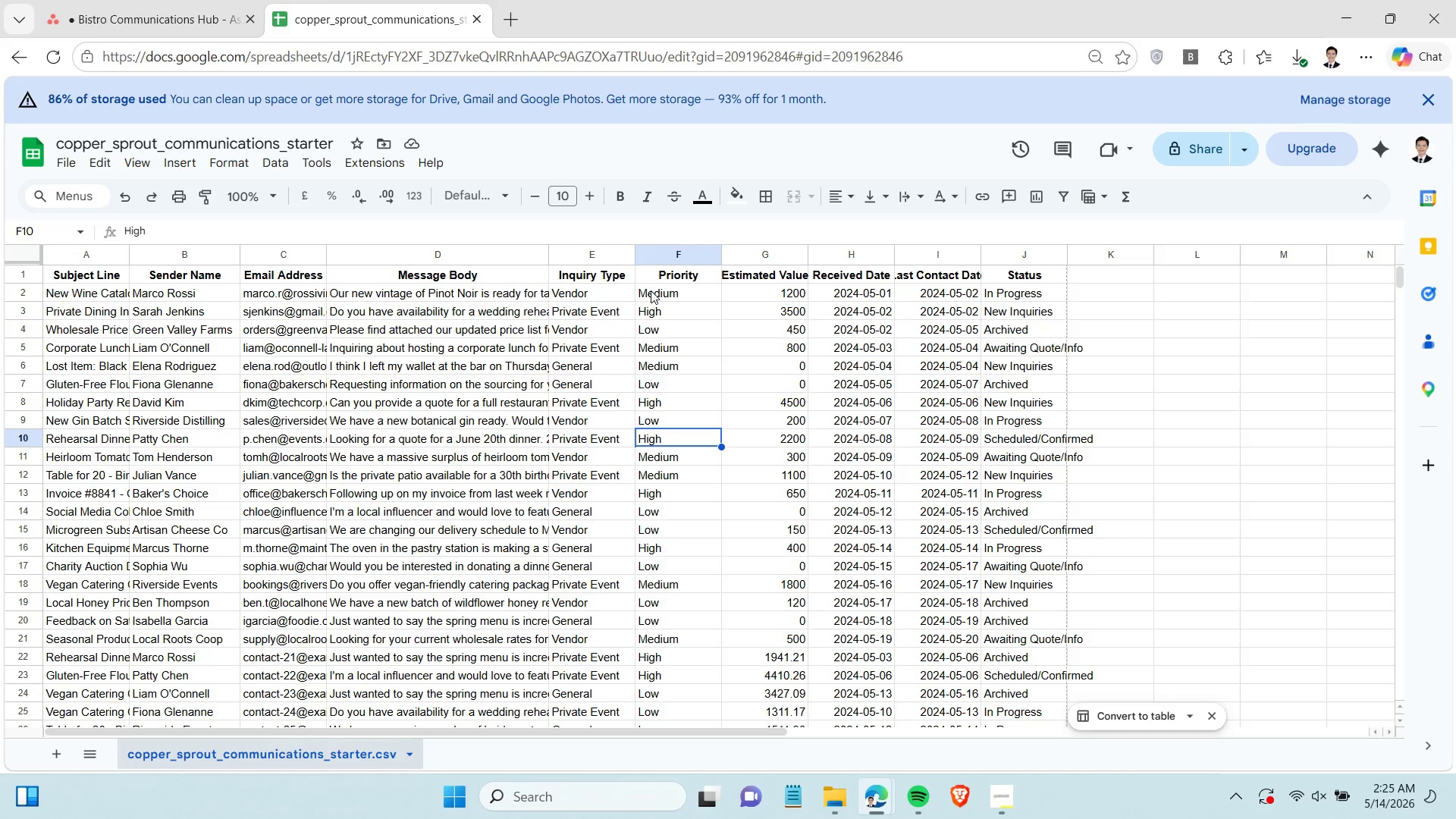 
wait(5.44)
 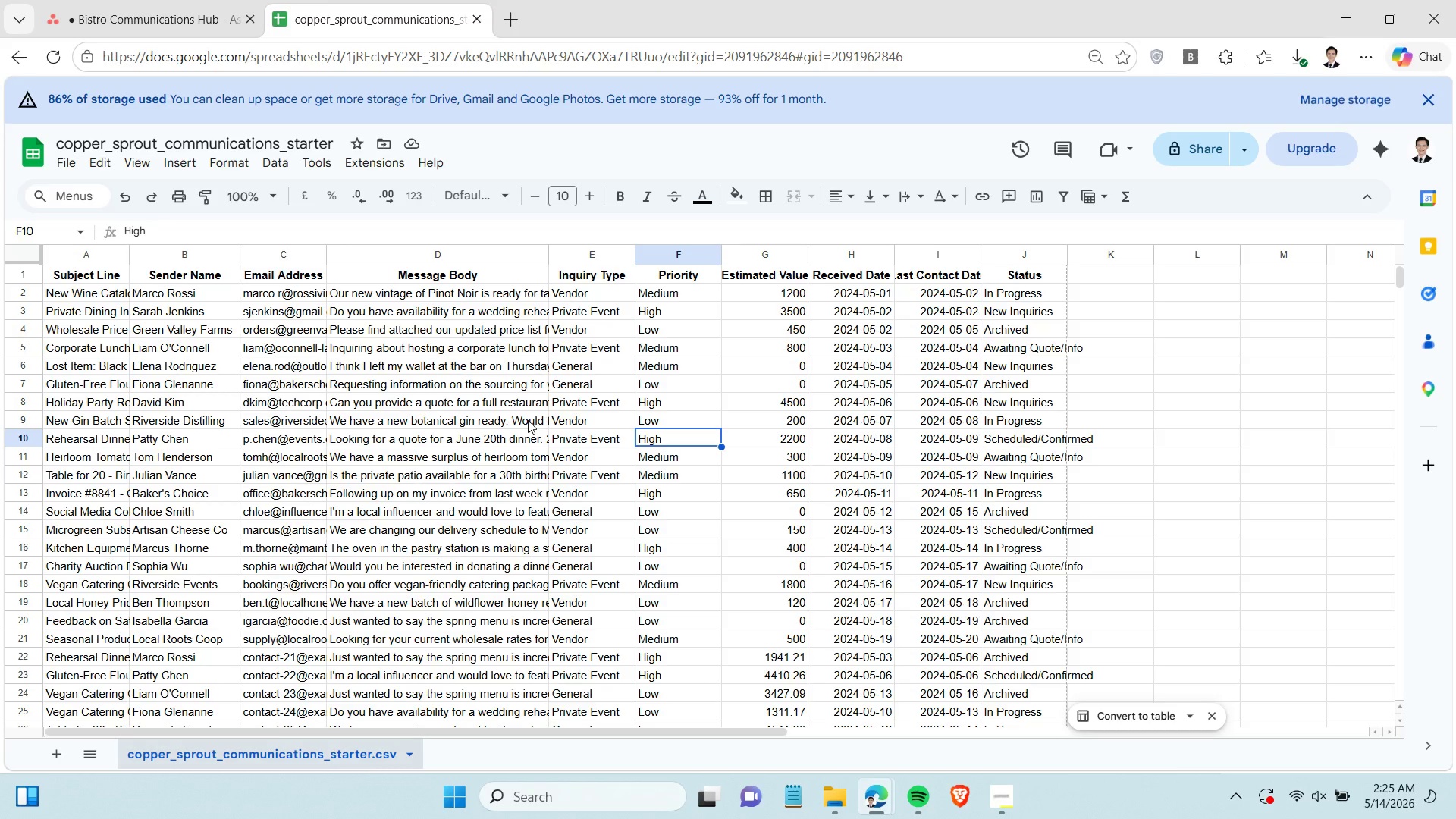 
right_click([563, 259])
 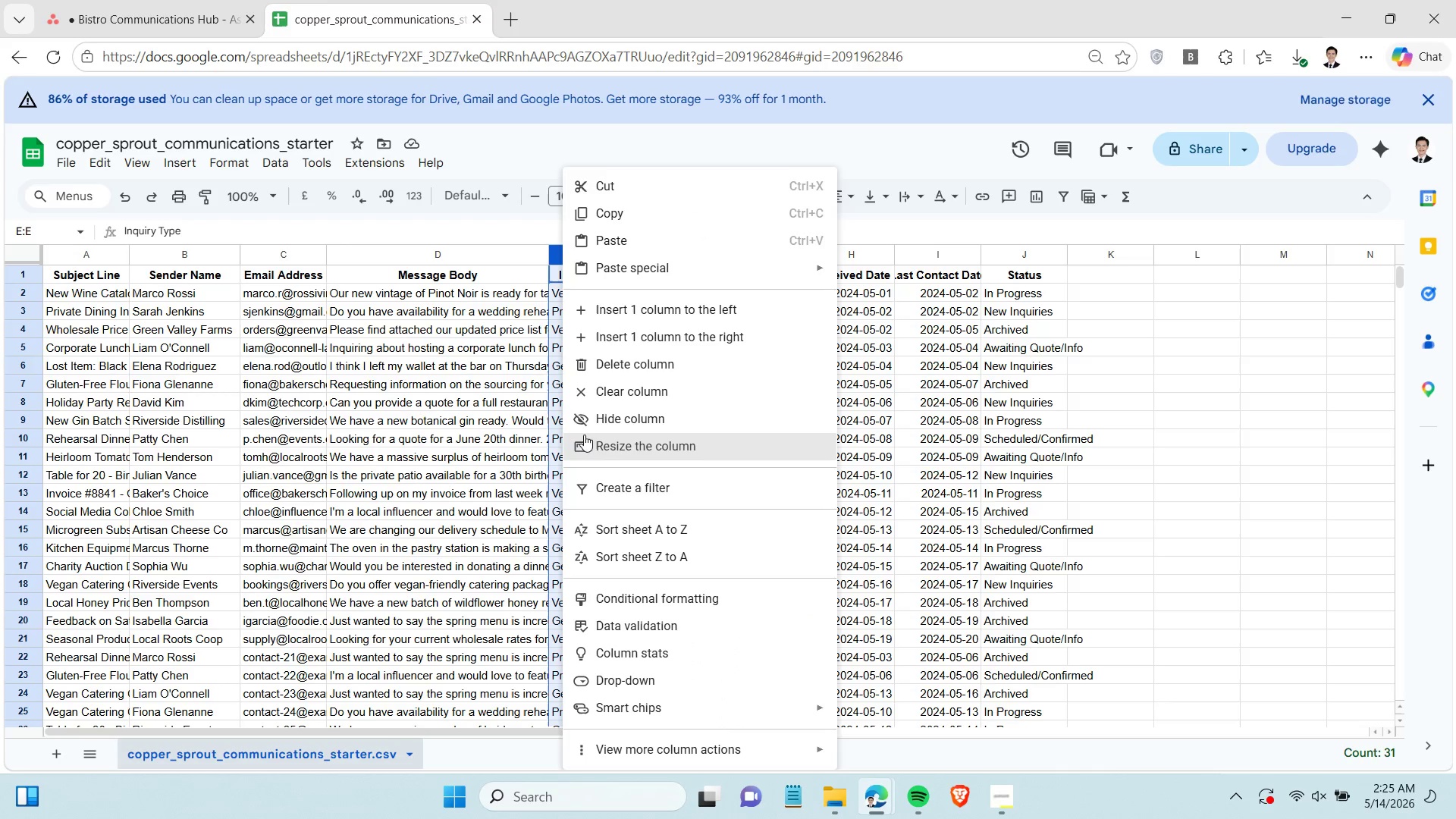 
left_click([450, 400])
 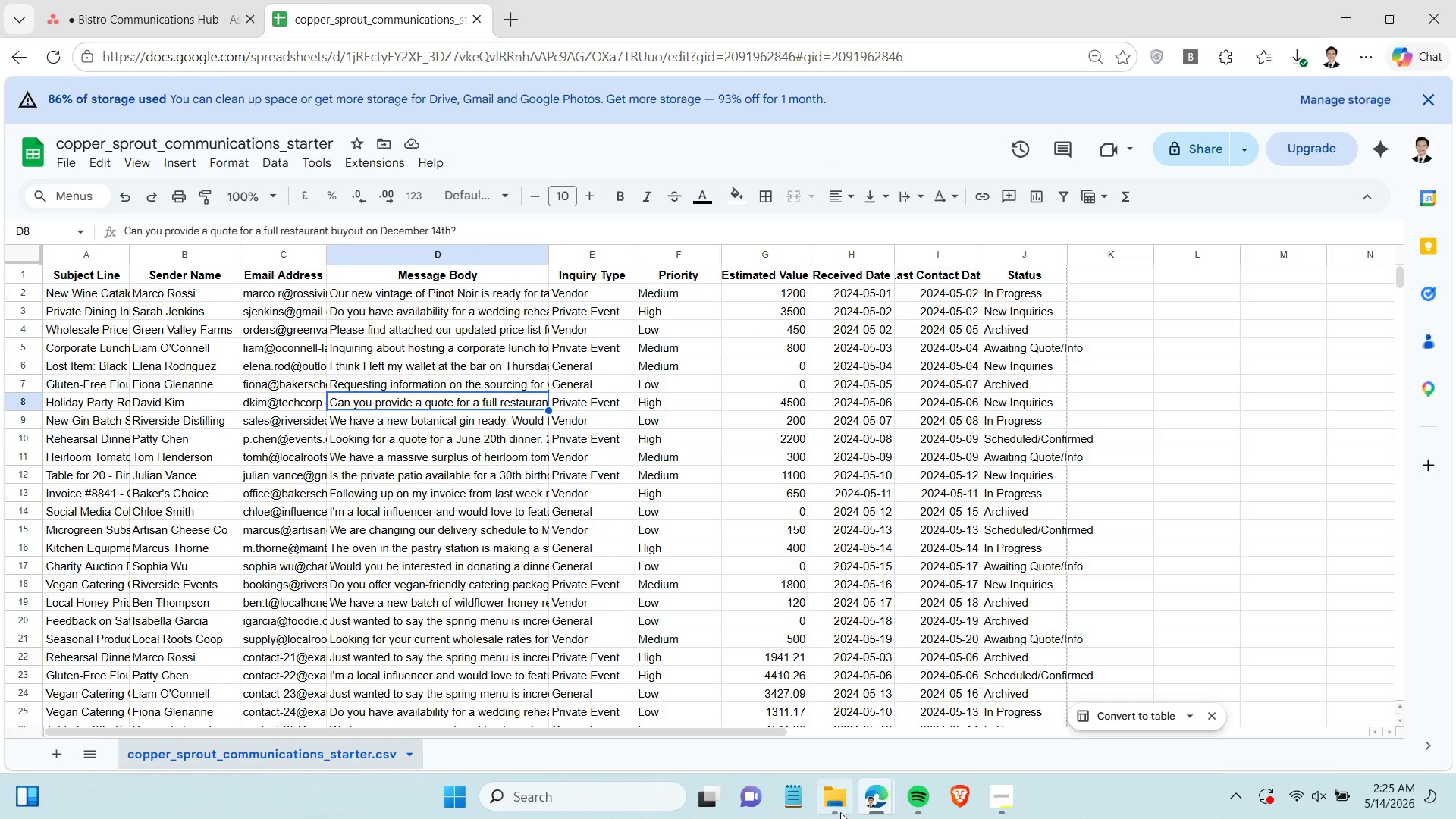 
left_click([824, 808])
 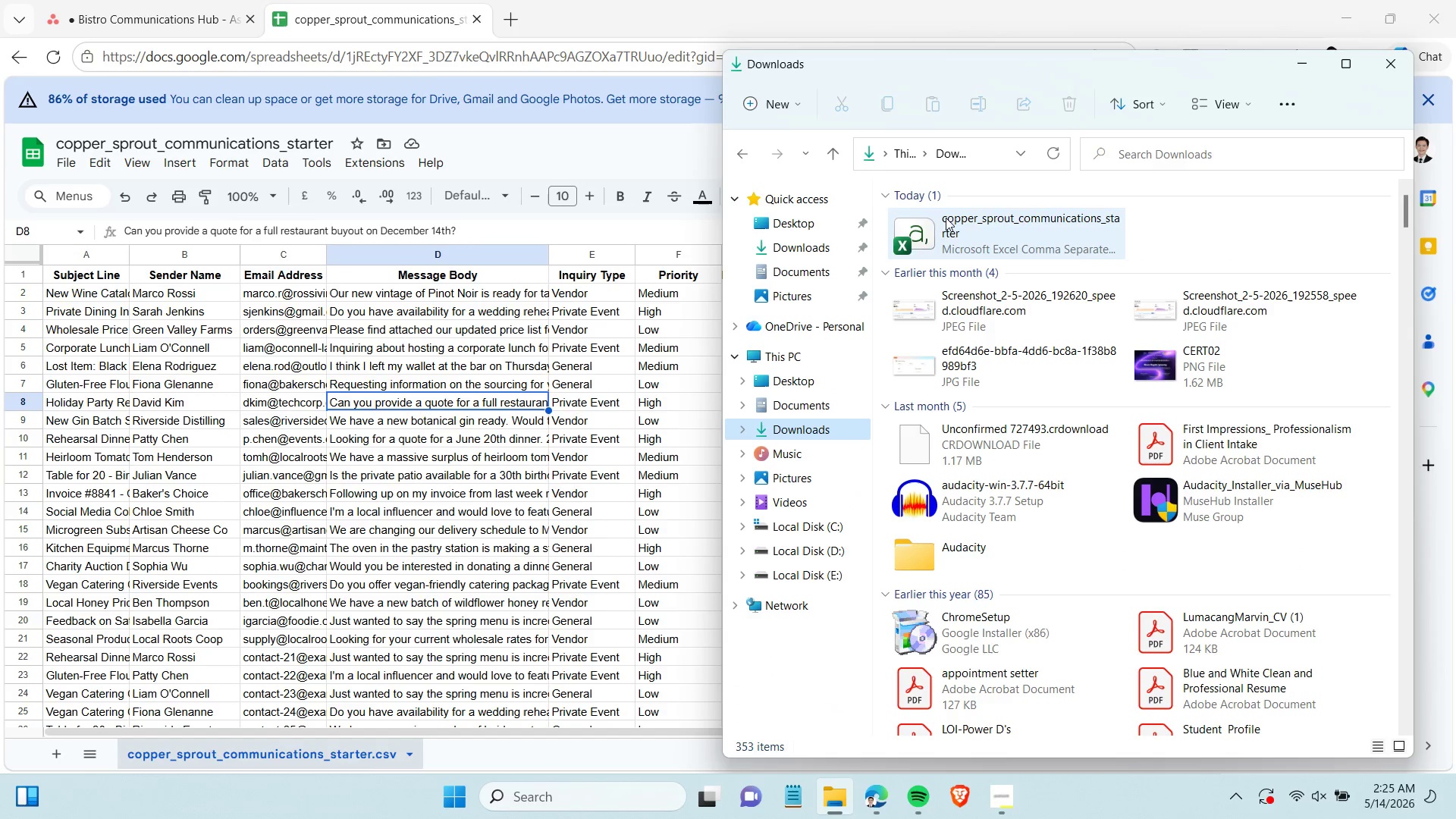 
left_click([1017, 221])
 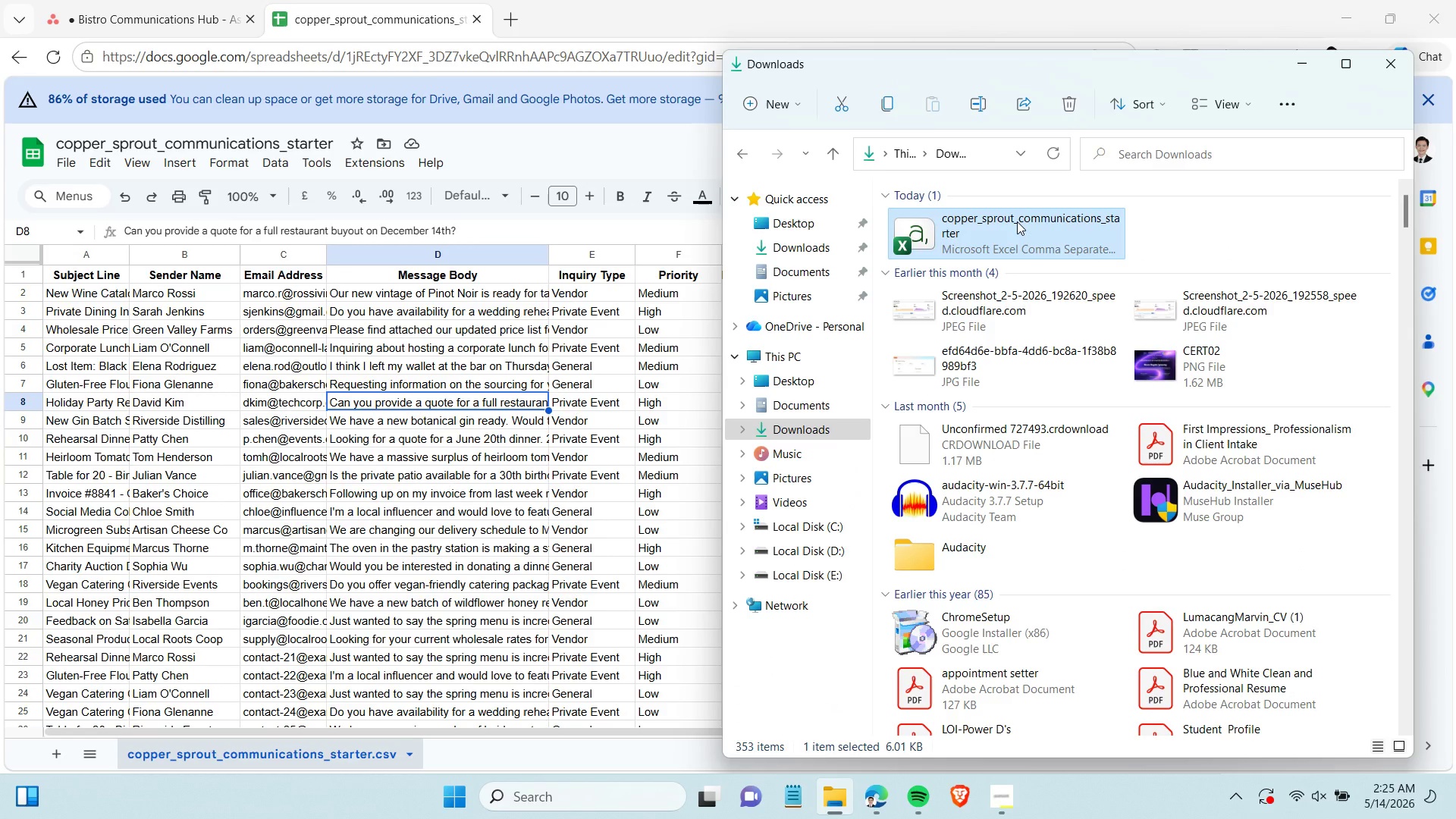 
key(Delete)
 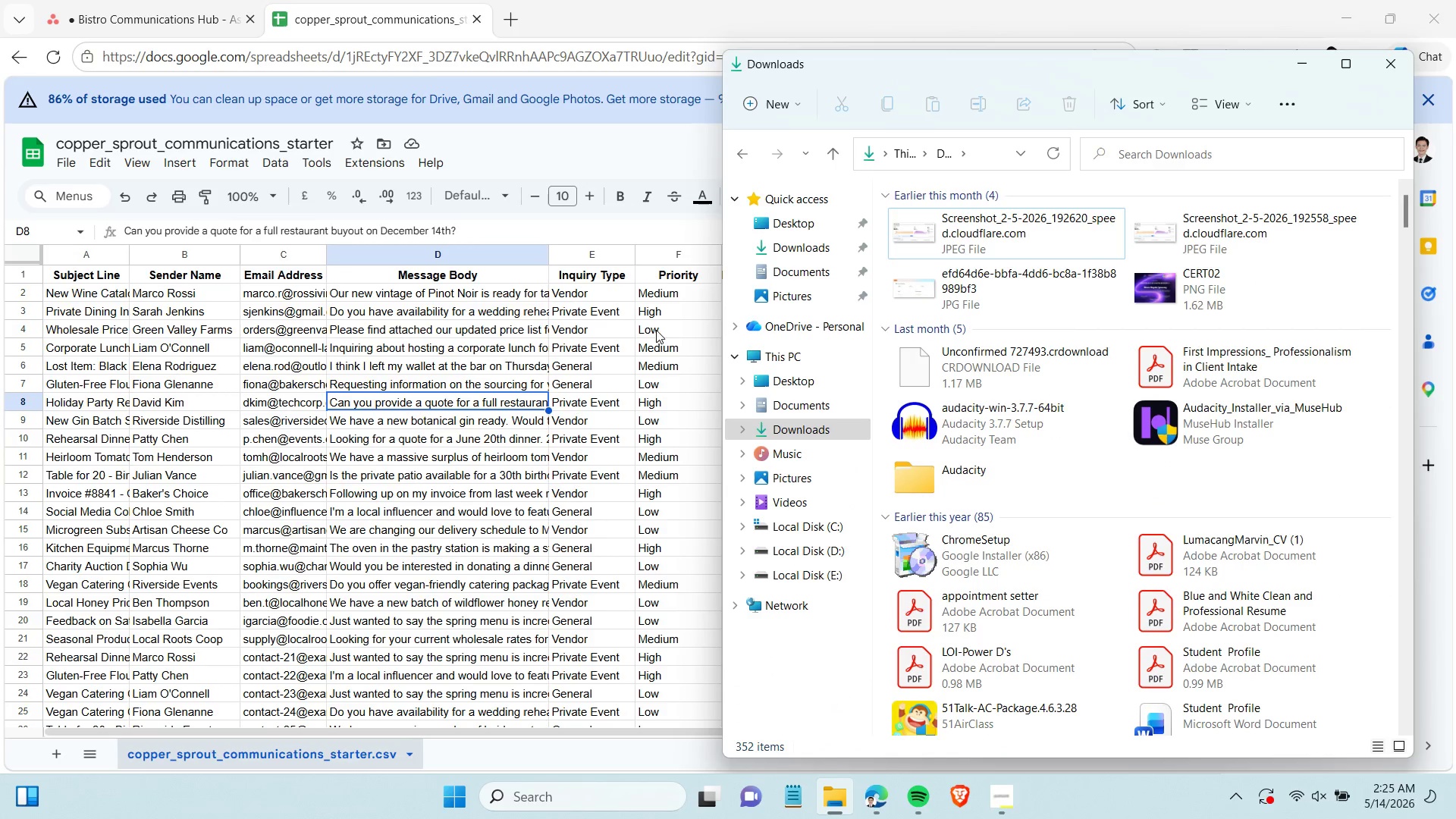 
left_click([453, 358])
 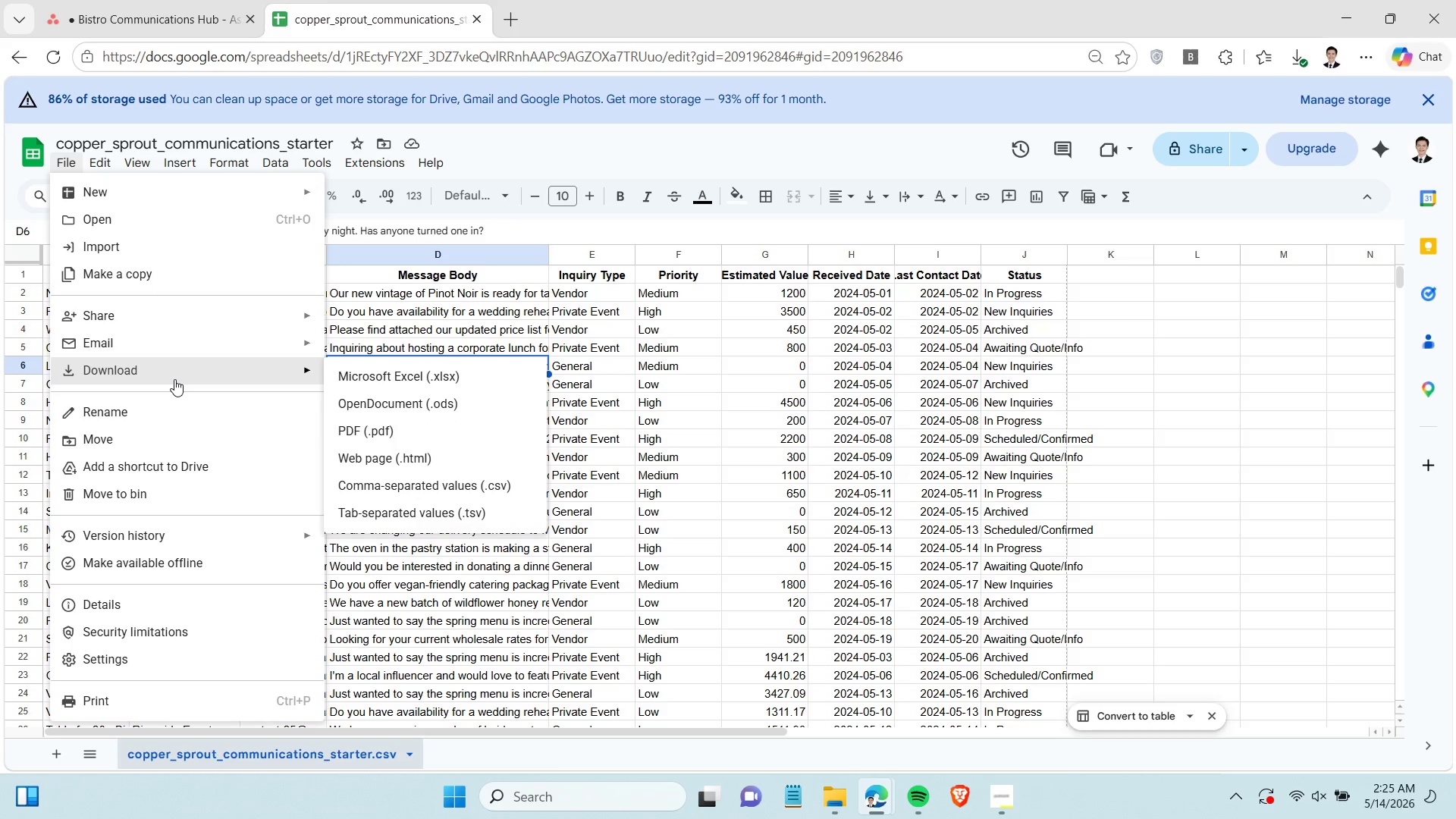 
wait(6.52)
 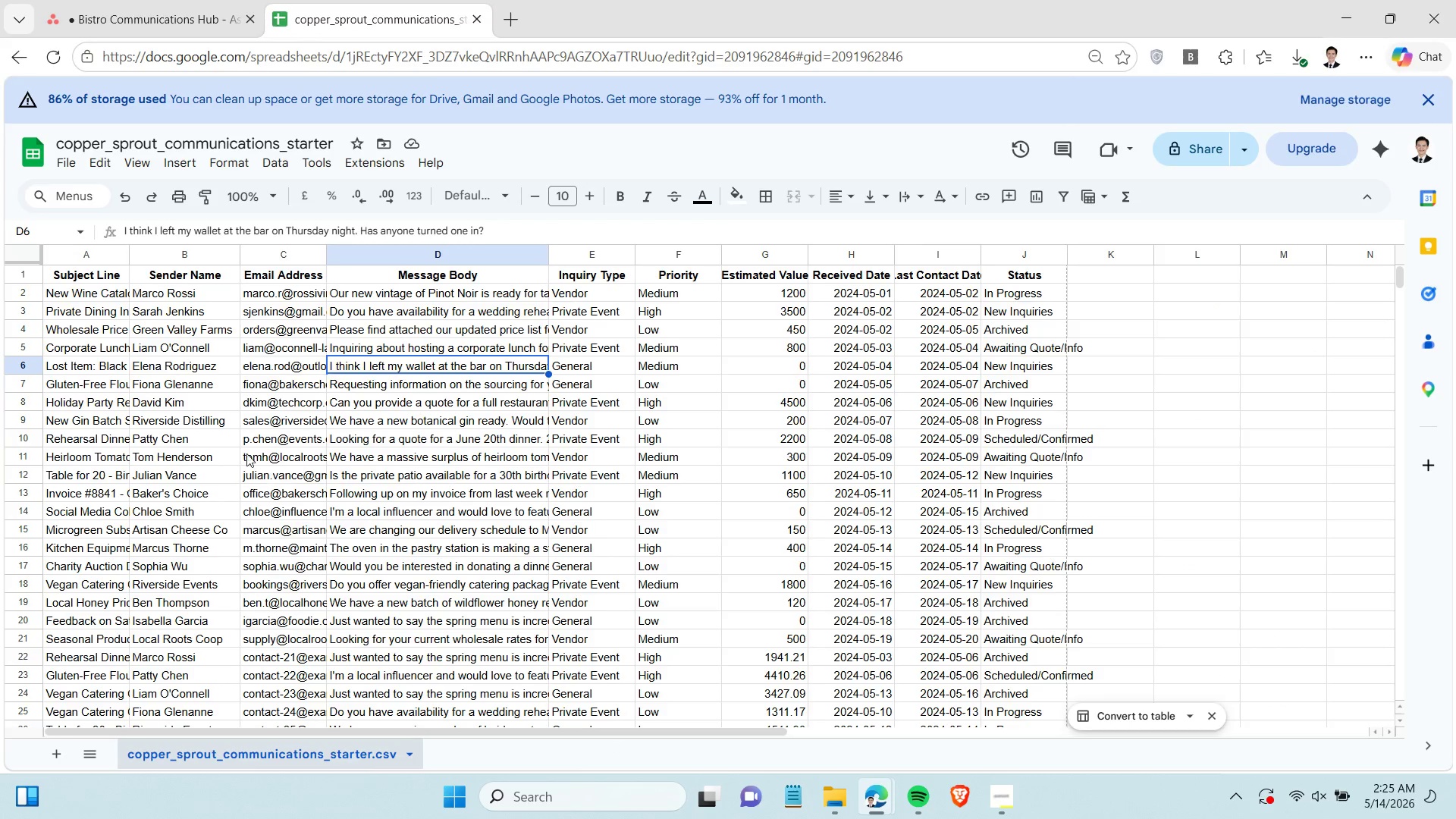 
left_click([406, 482])
 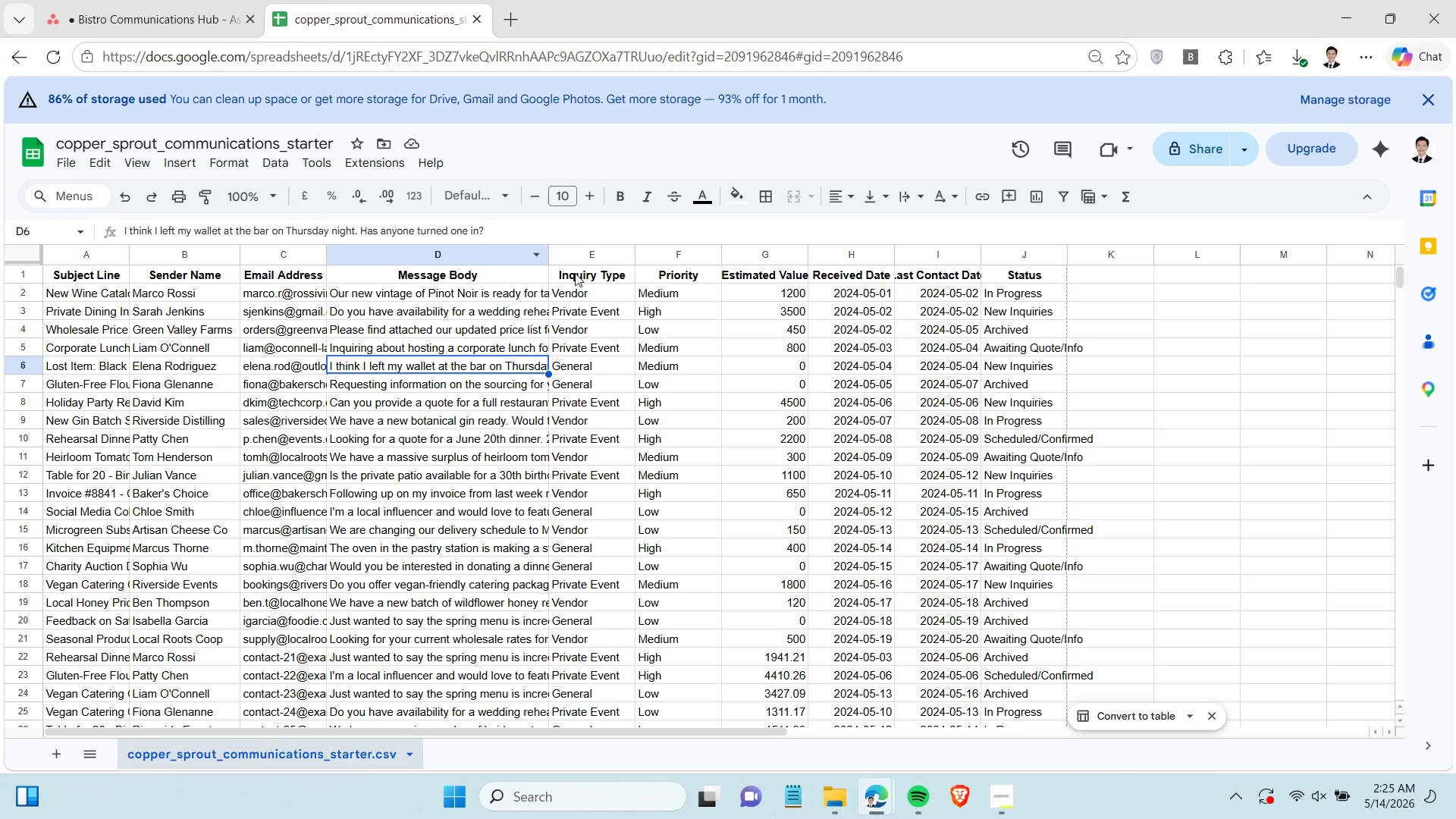 
right_click([568, 261])
 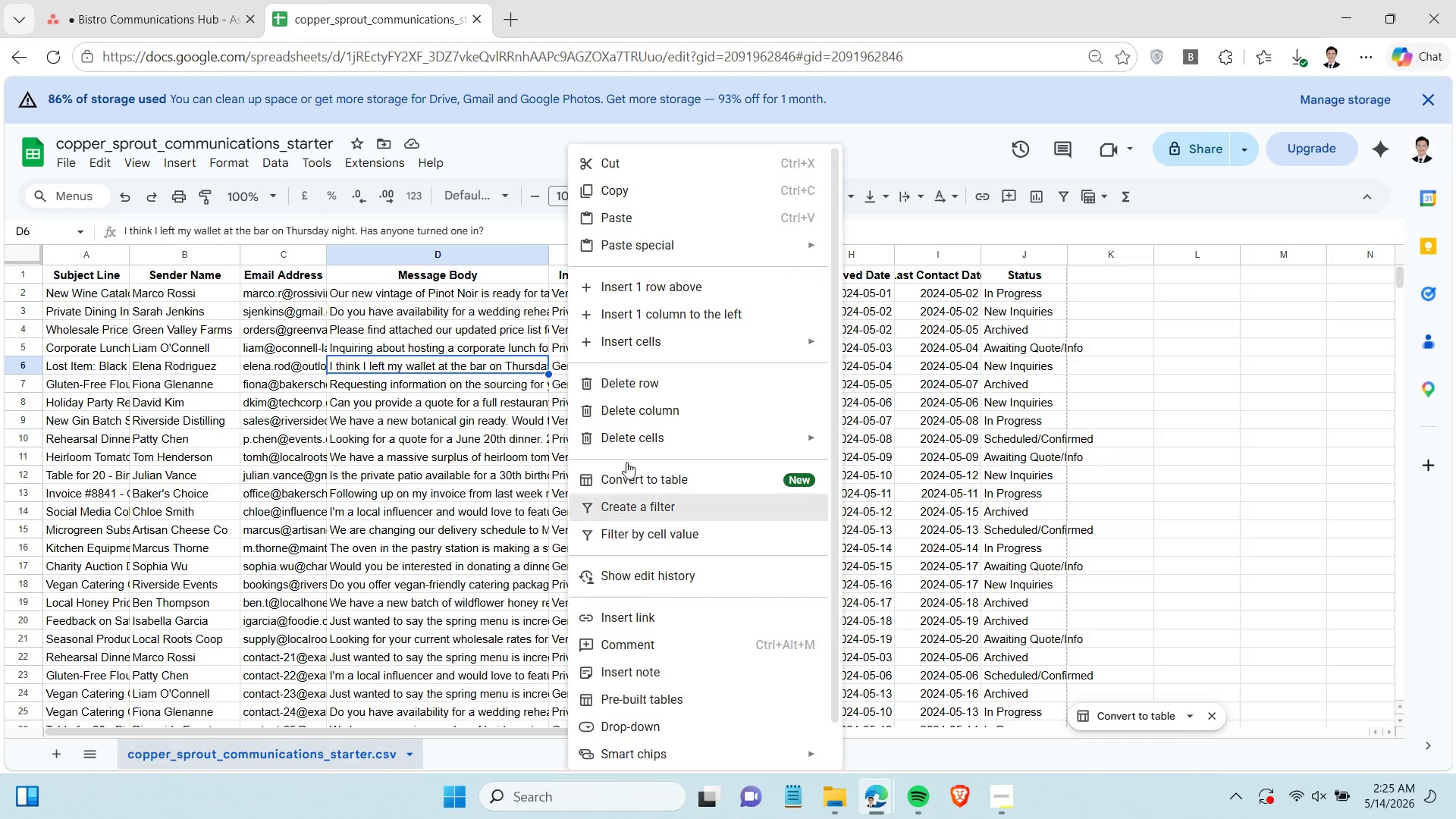 
wait(5.88)
 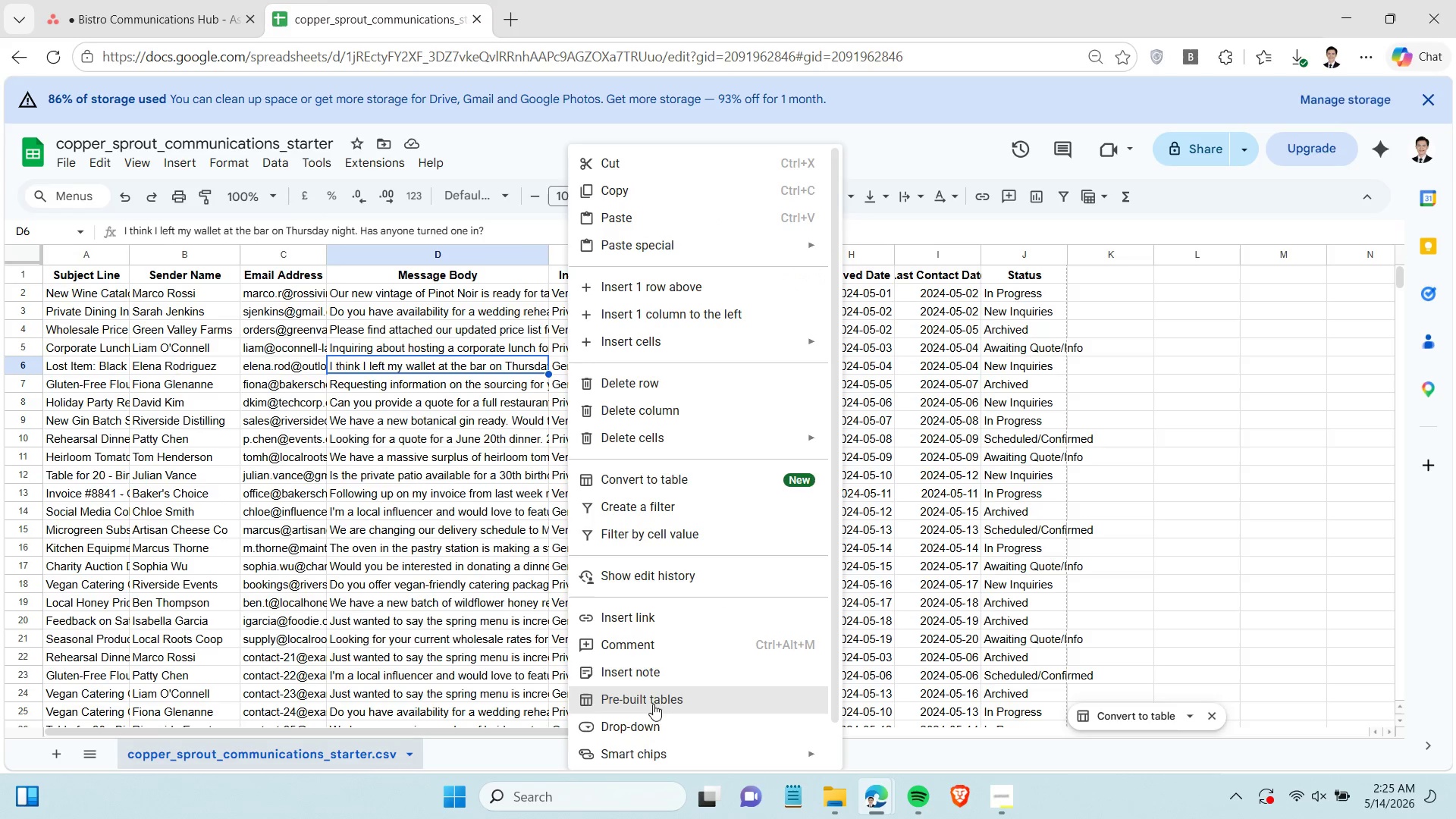 
right_click([549, 252])
 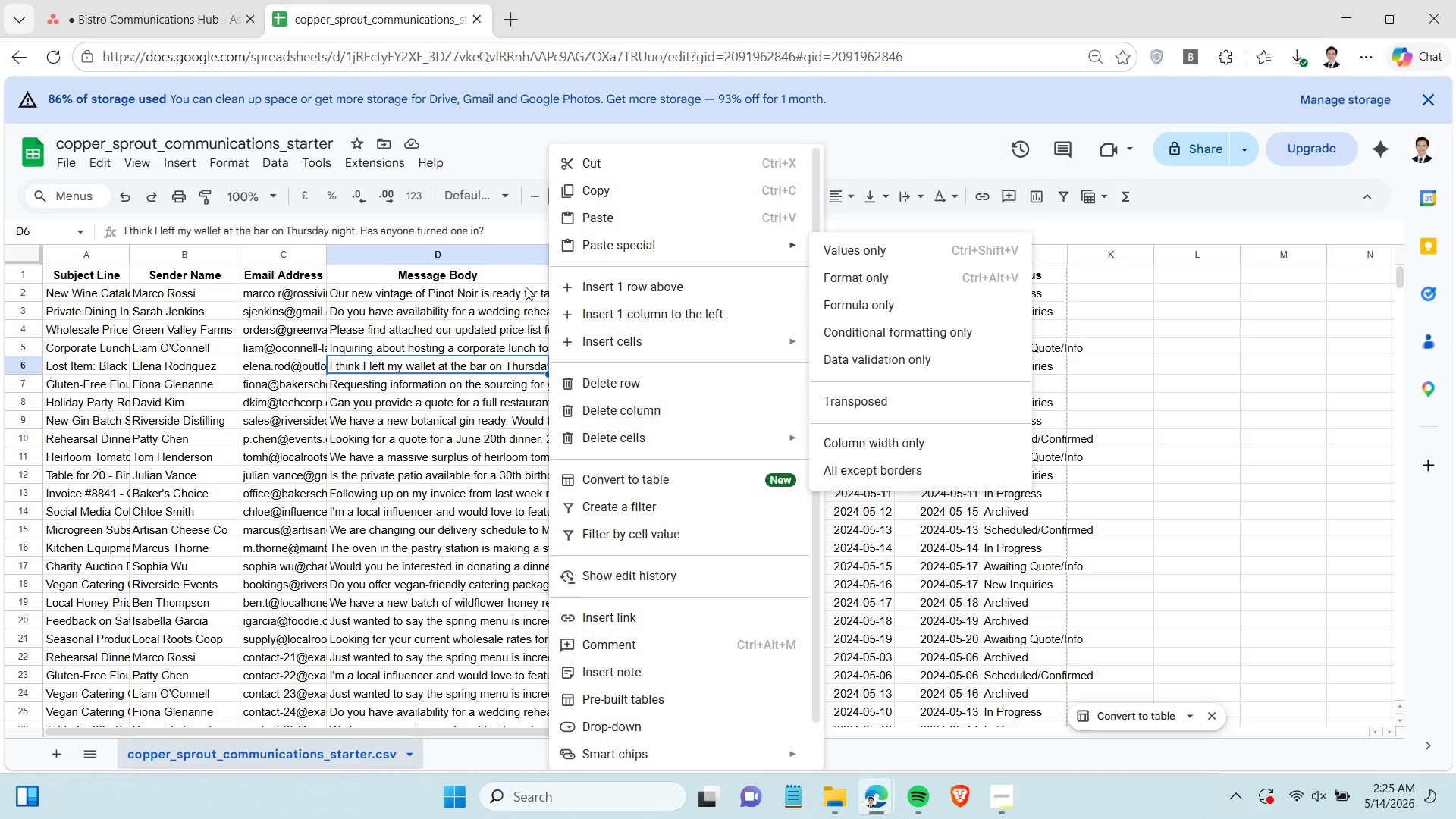 
left_click([491, 304])
 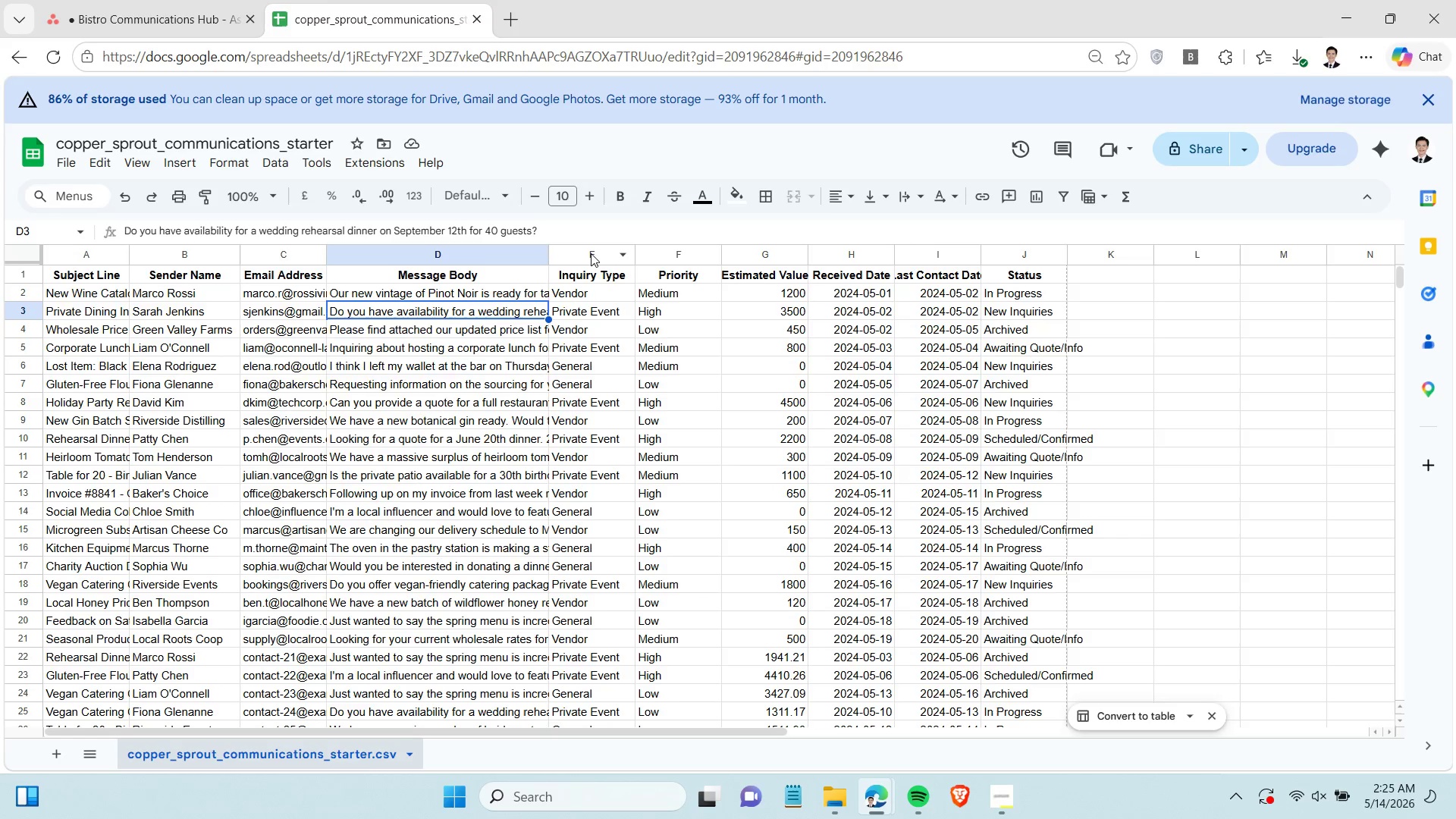 
right_click([591, 253])
 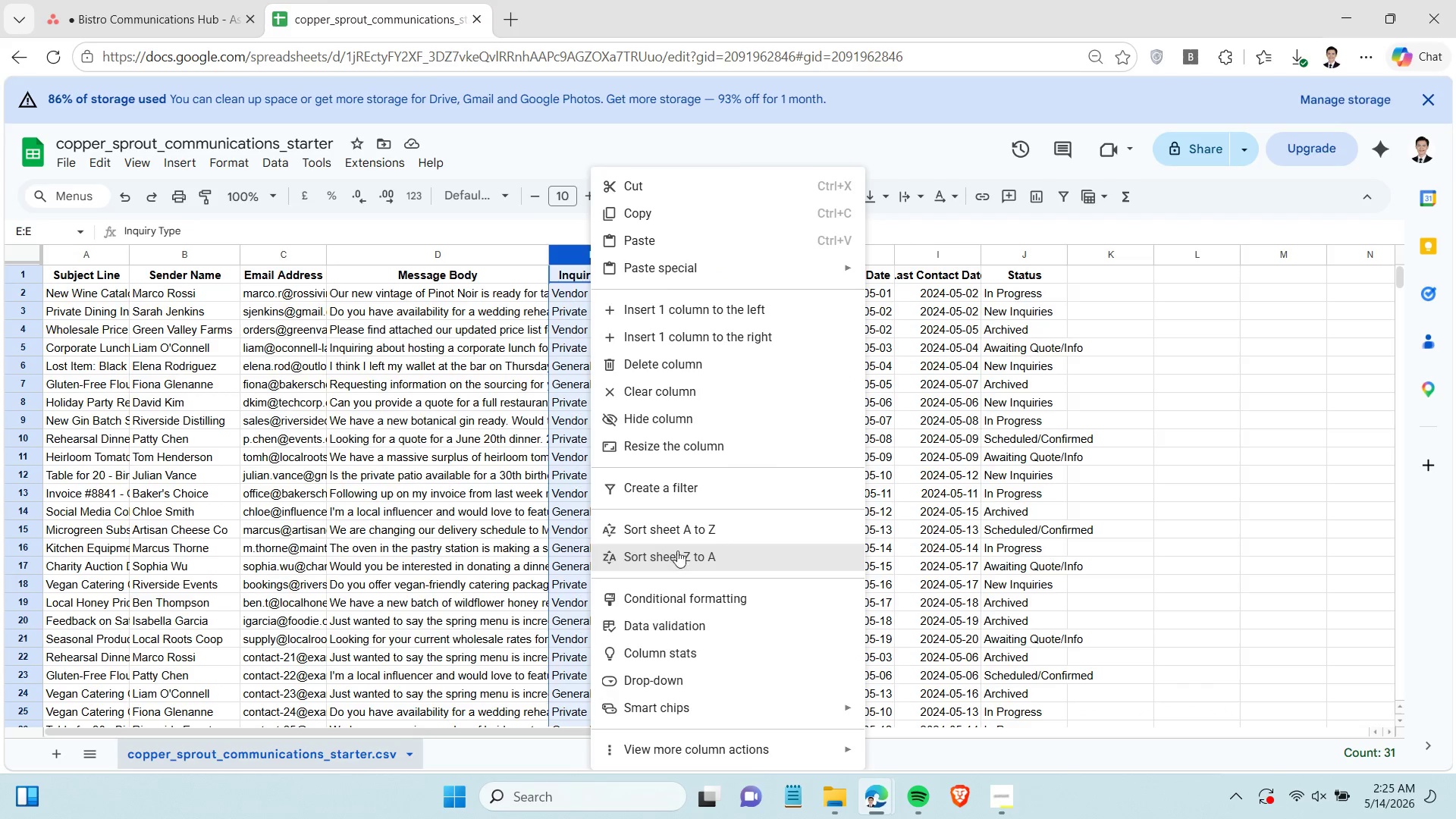 
left_click([689, 526])
 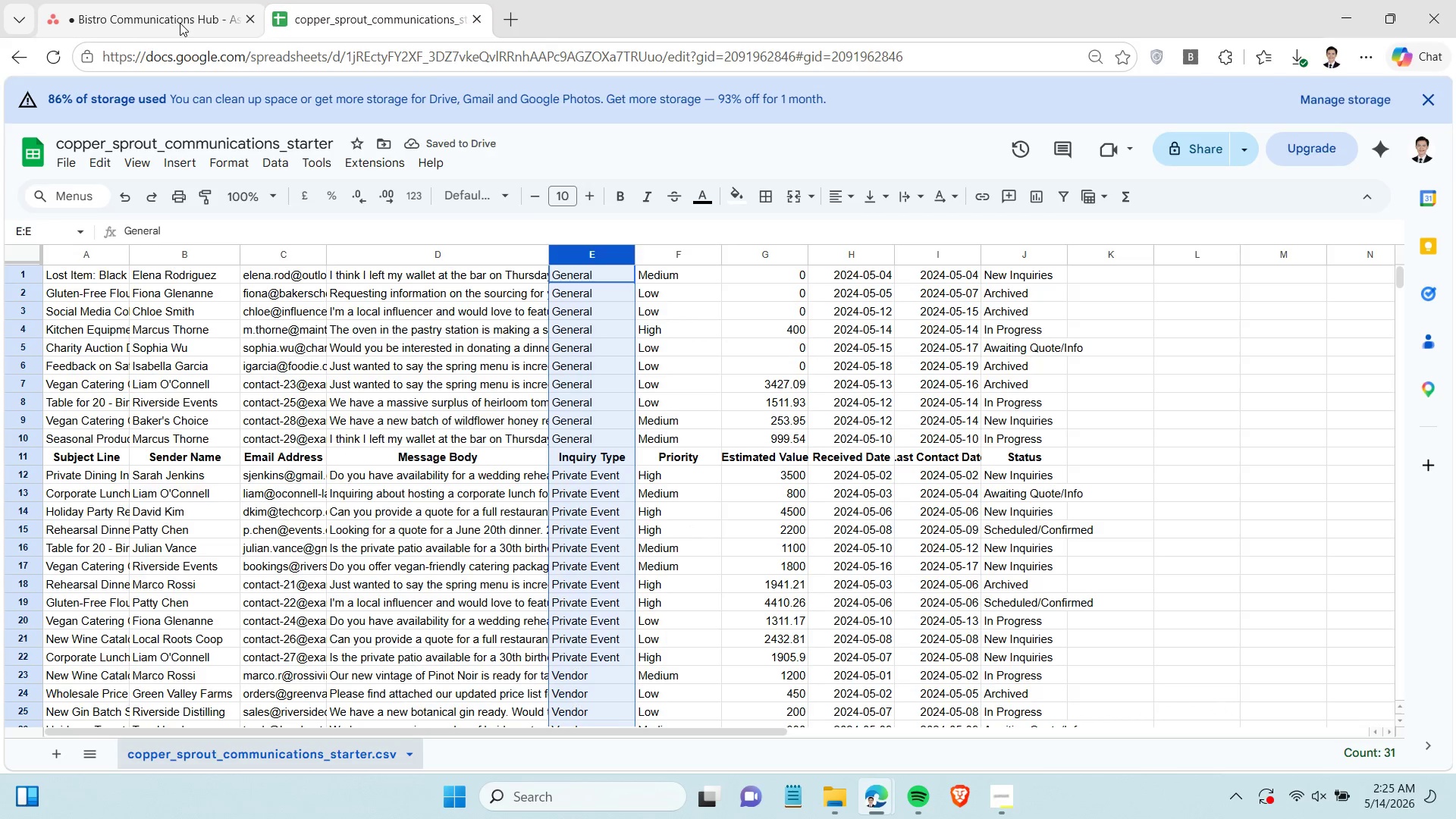 
left_click([180, 23])
 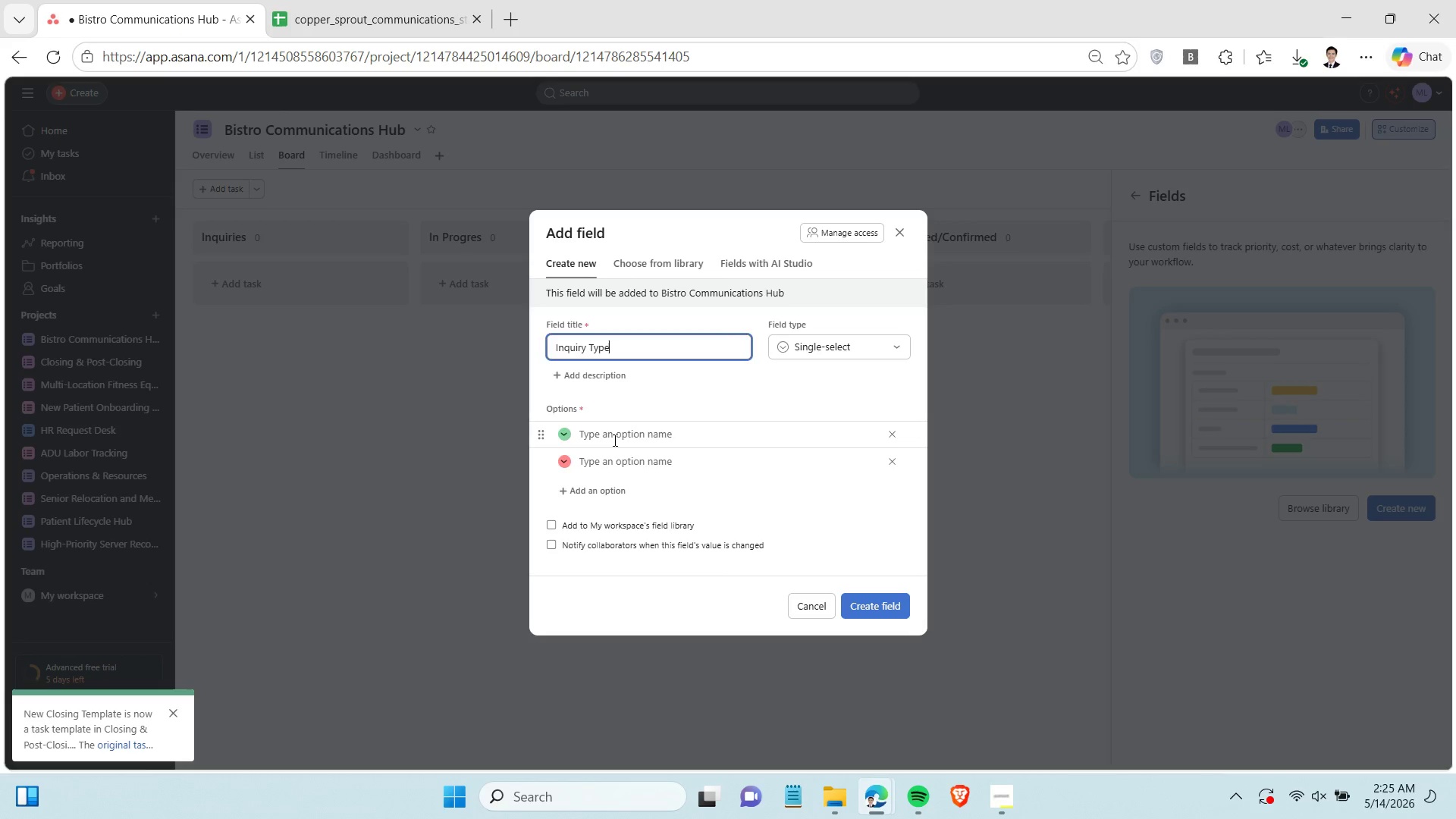 
type(General)
 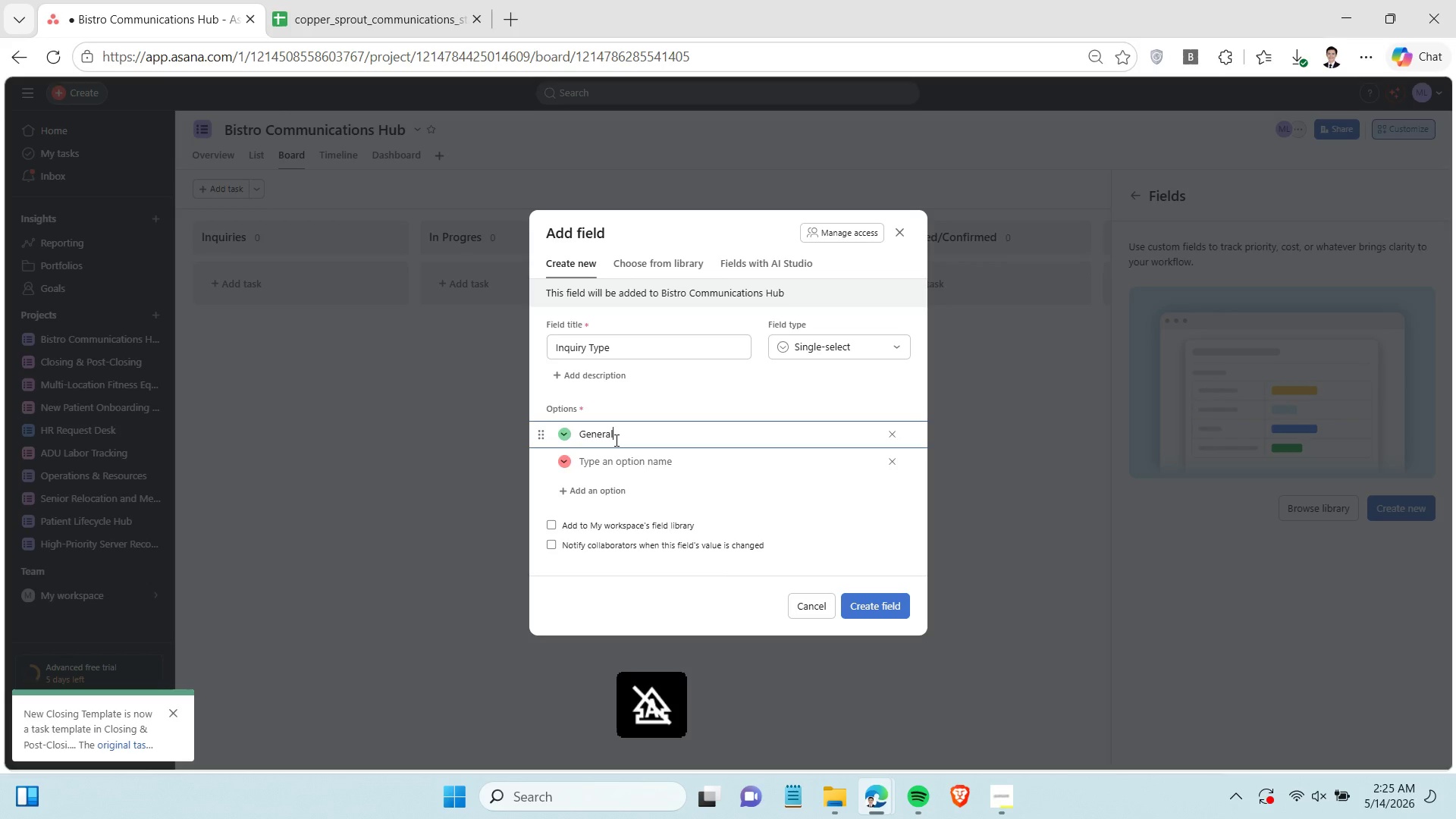 
key(ArrowDown)
 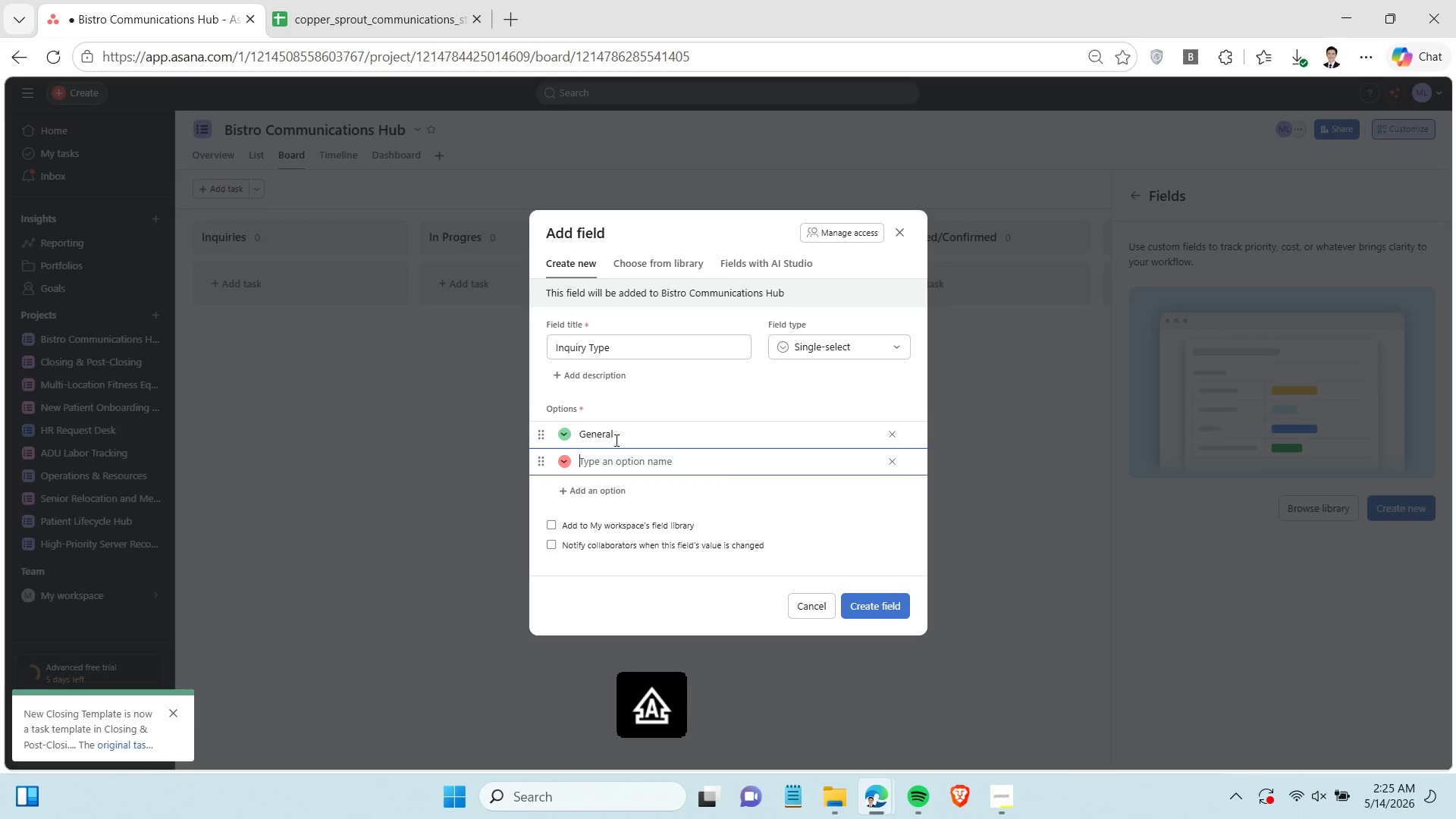 
type(Priba)
key(Backspace)
key(Backspace)
type(vate Event)
 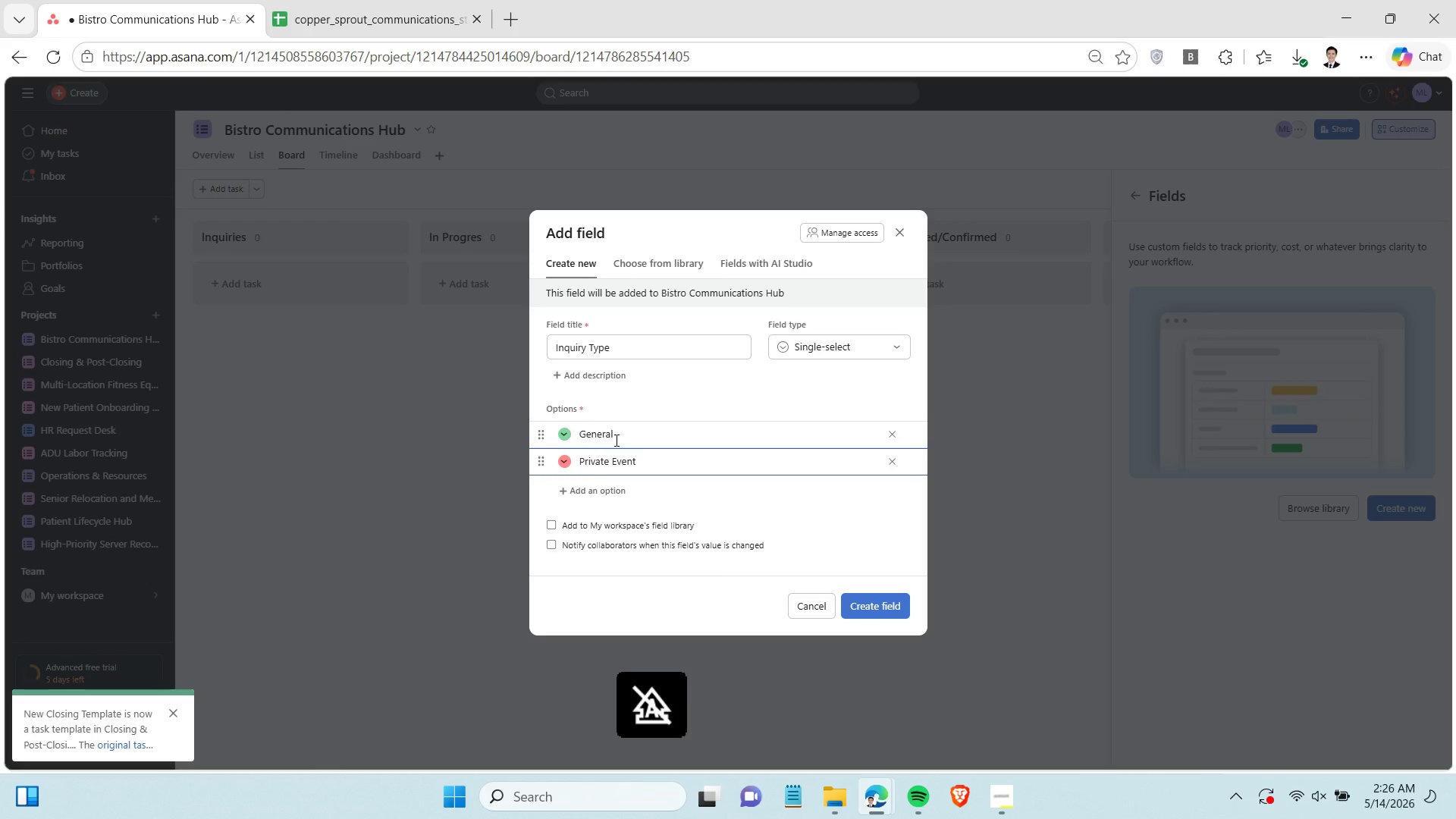 
key(Enter)
 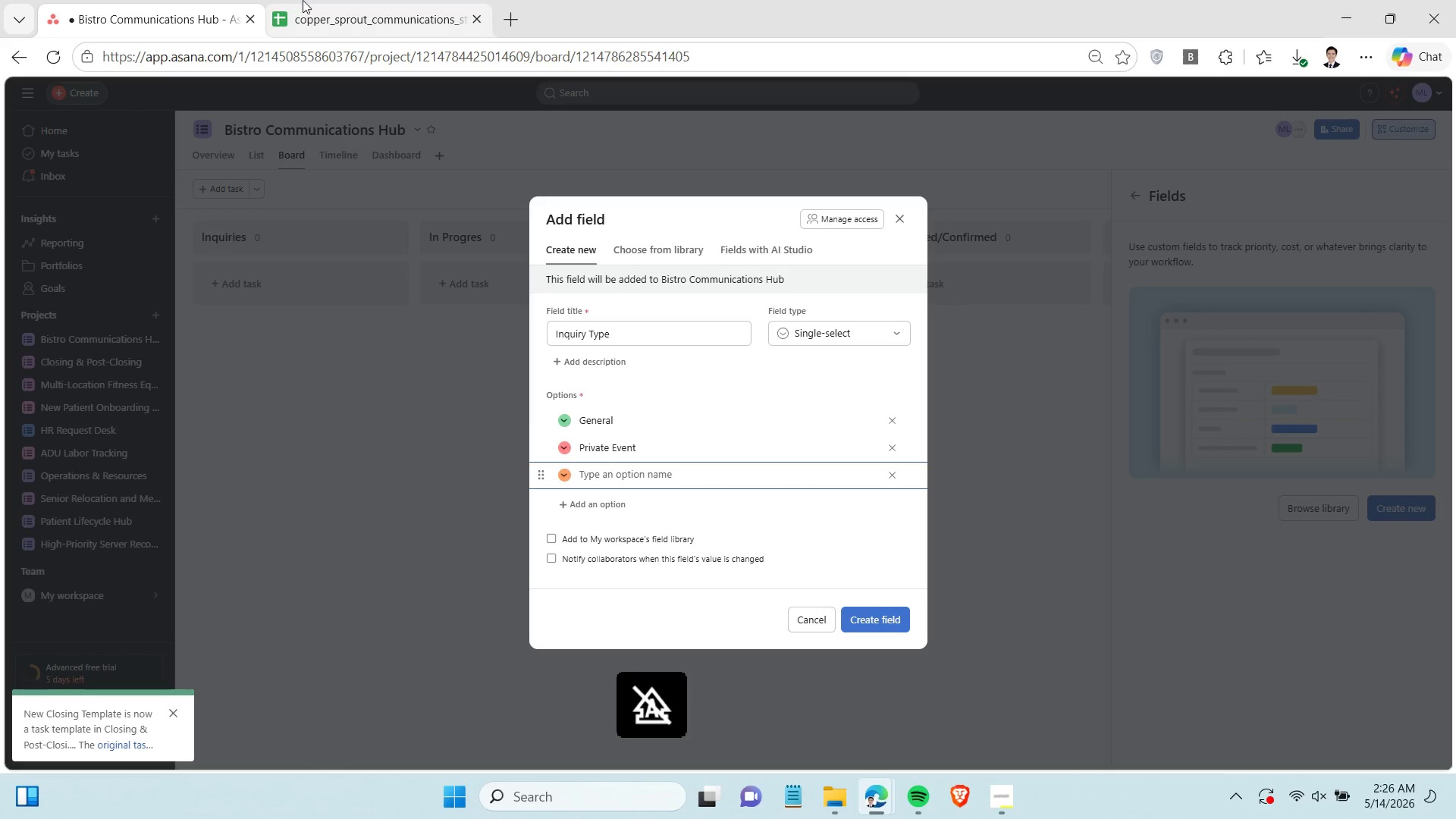 
left_click([351, 7])
 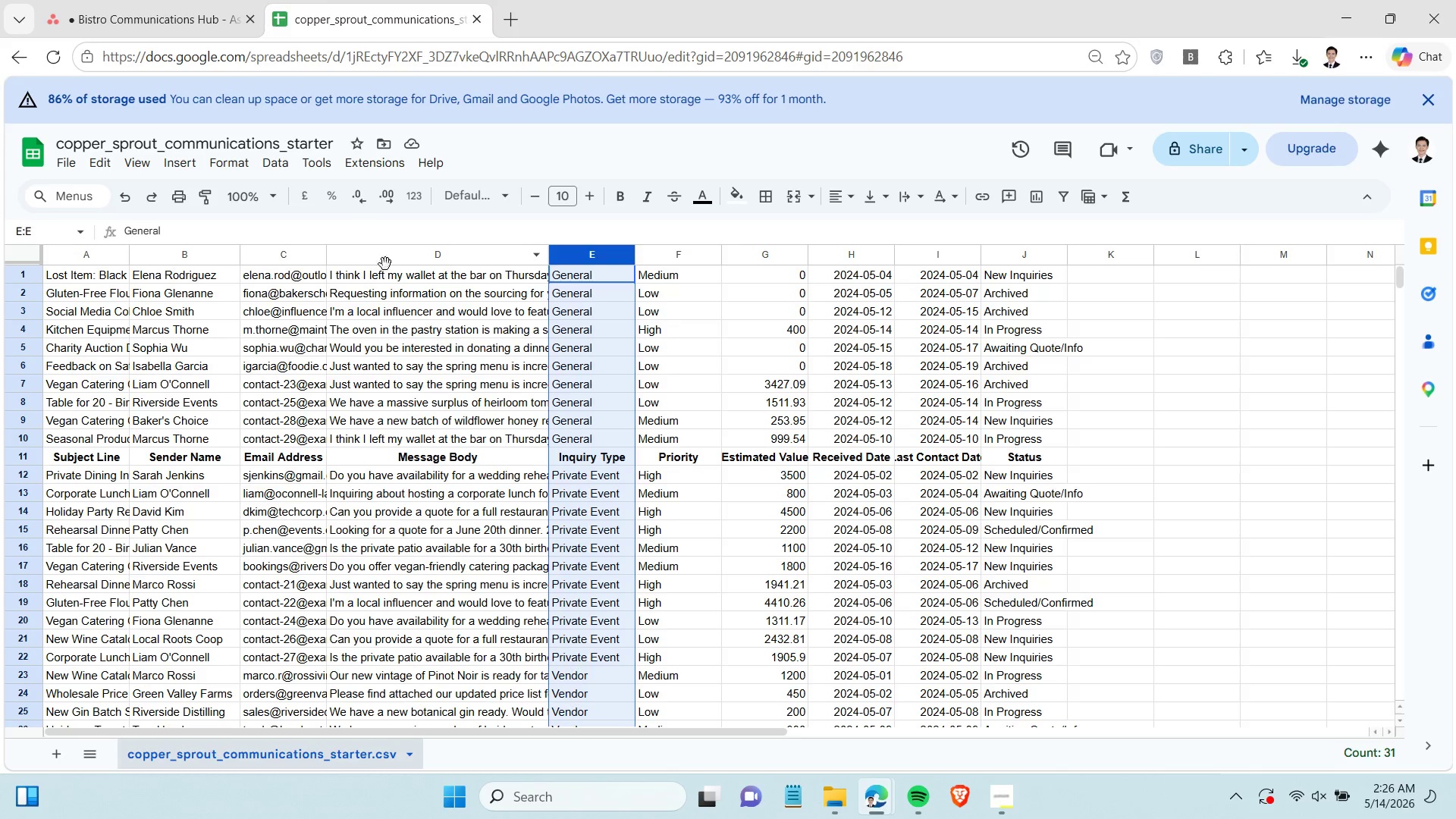 
scroll: coordinate [606, 377], scroll_direction: down, amount: 2.0
 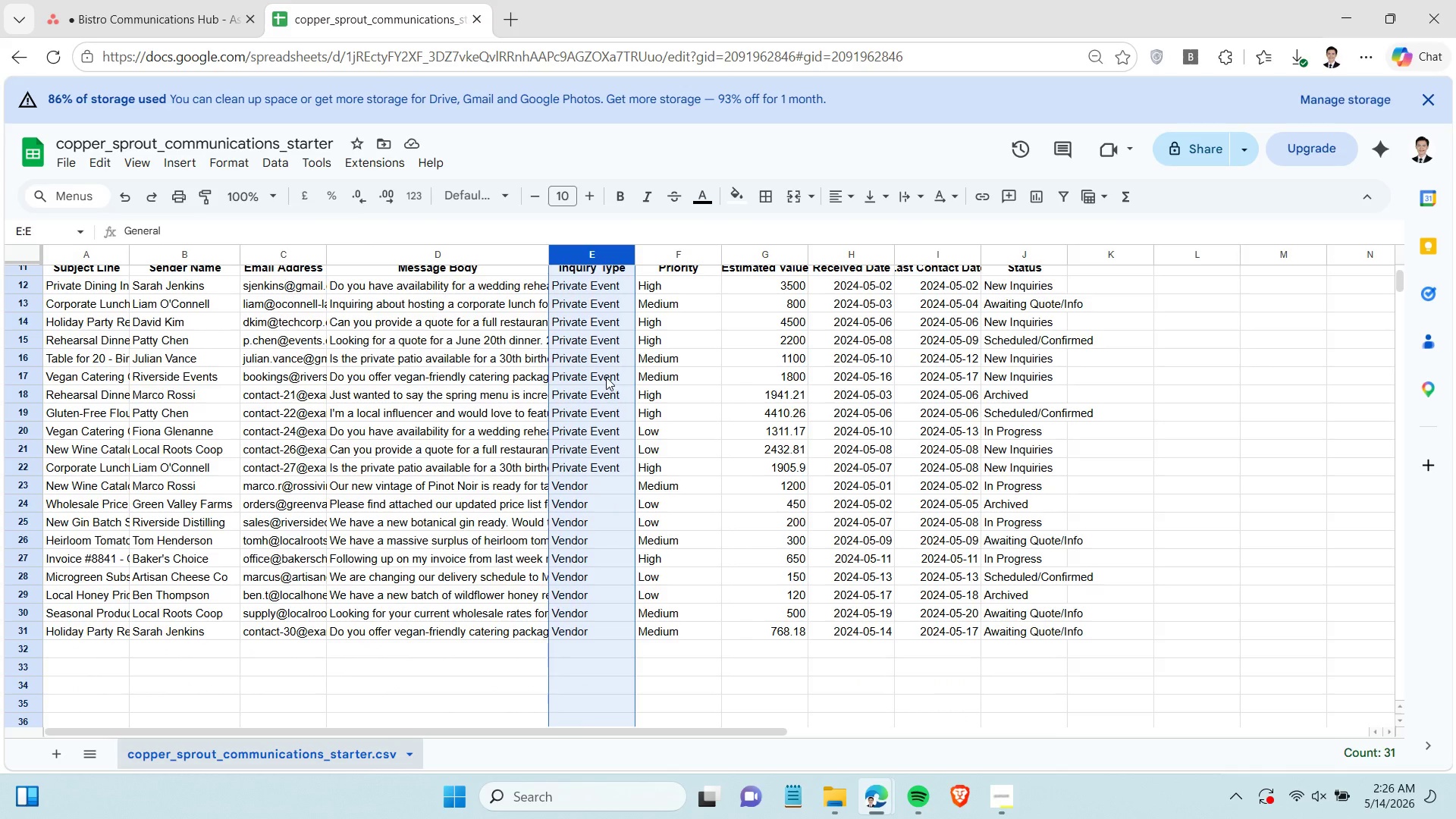 
scroll: coordinate [606, 377], scroll_direction: up, amount: 3.0
 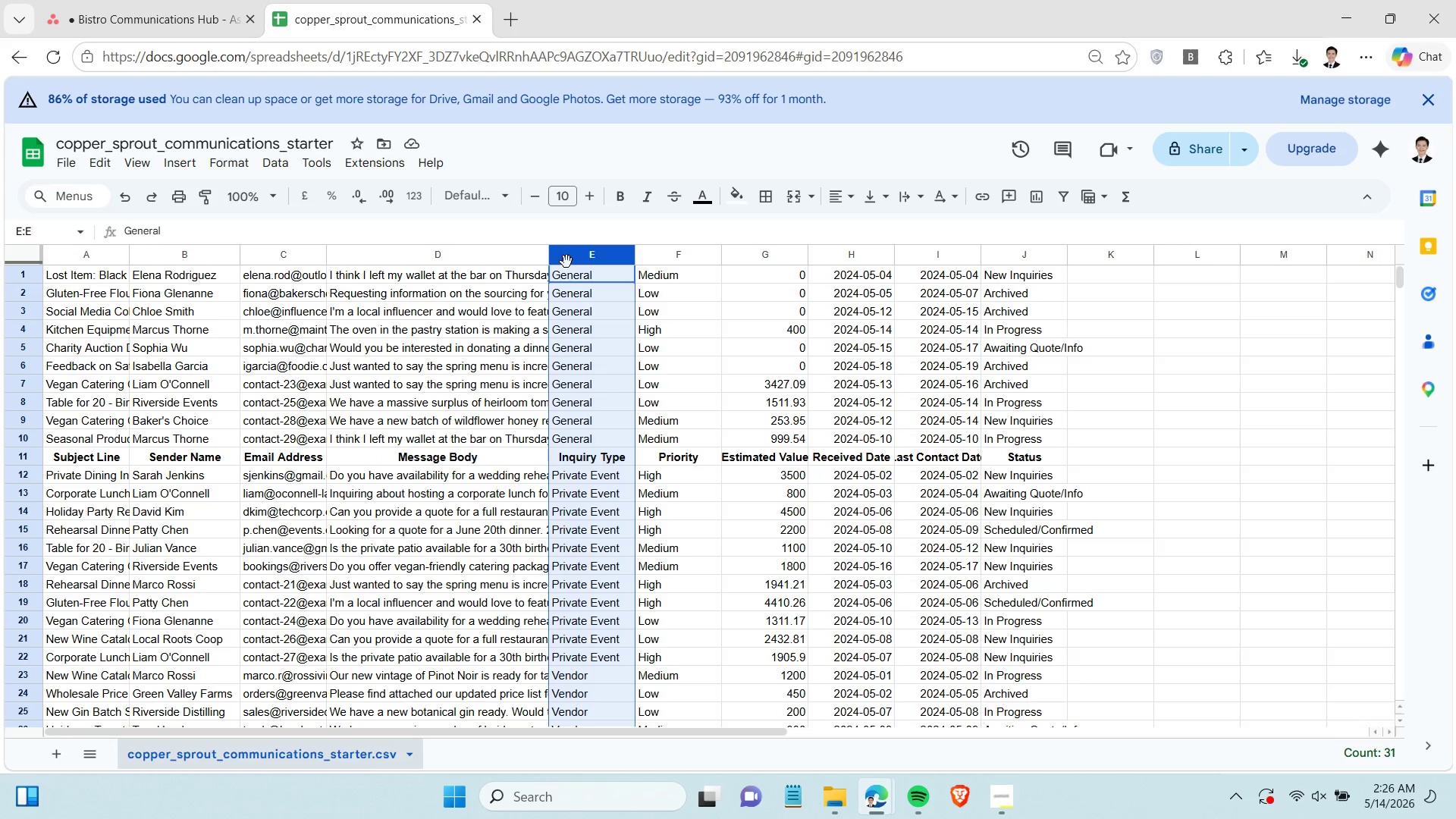 
key(Control+ControlLeft)
 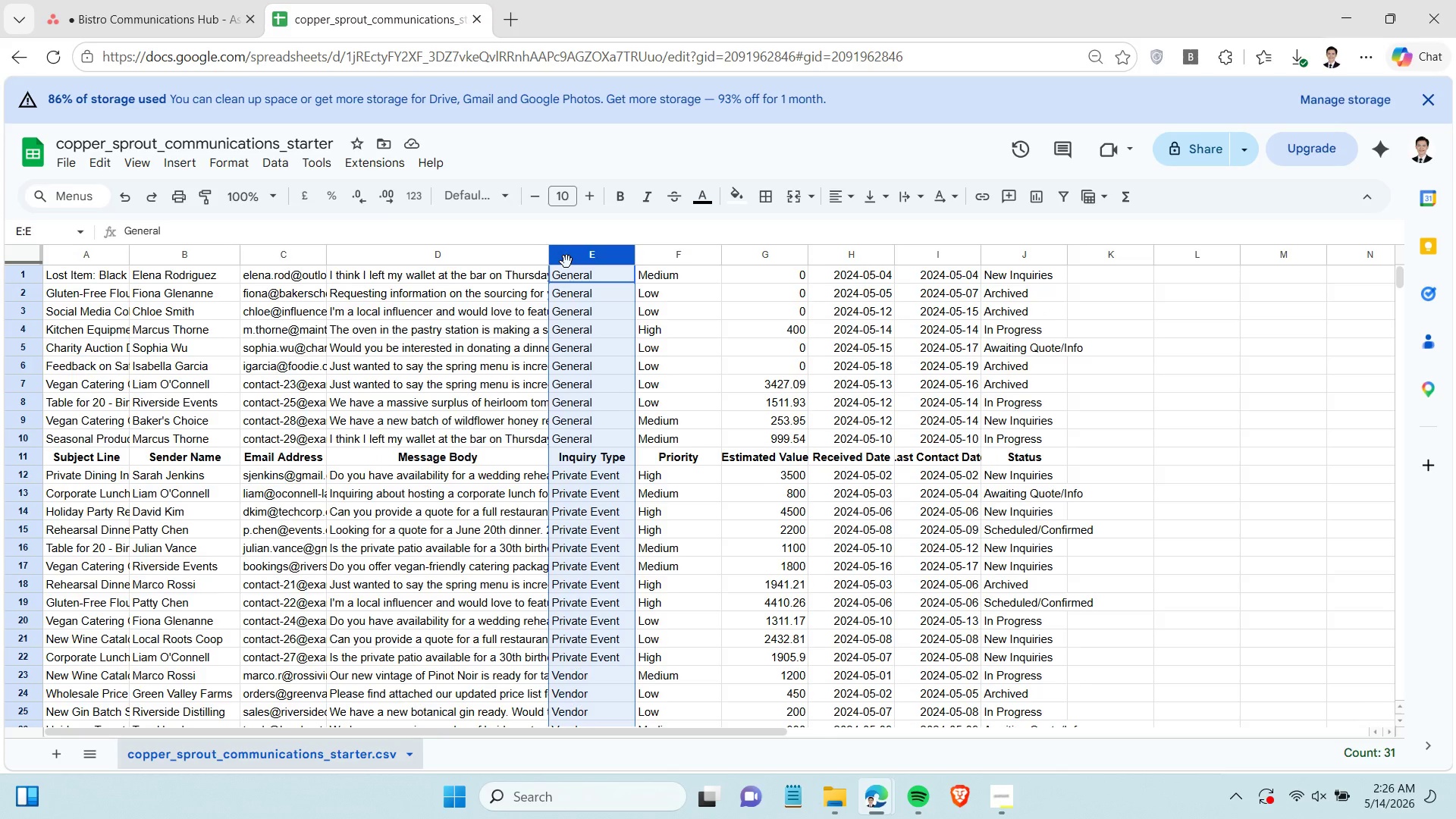 
key(Control+Z)
 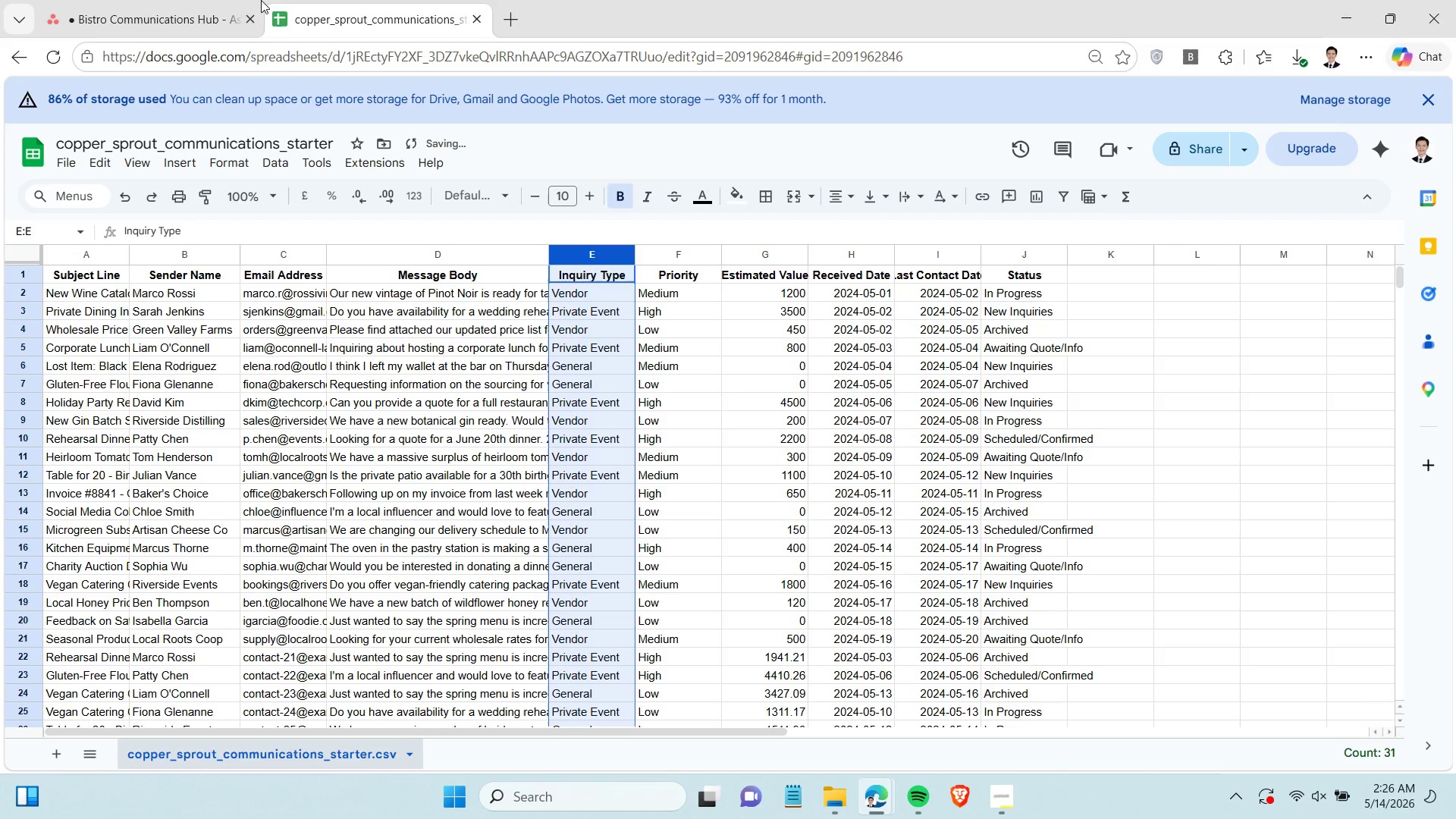 
left_click([186, 13])
 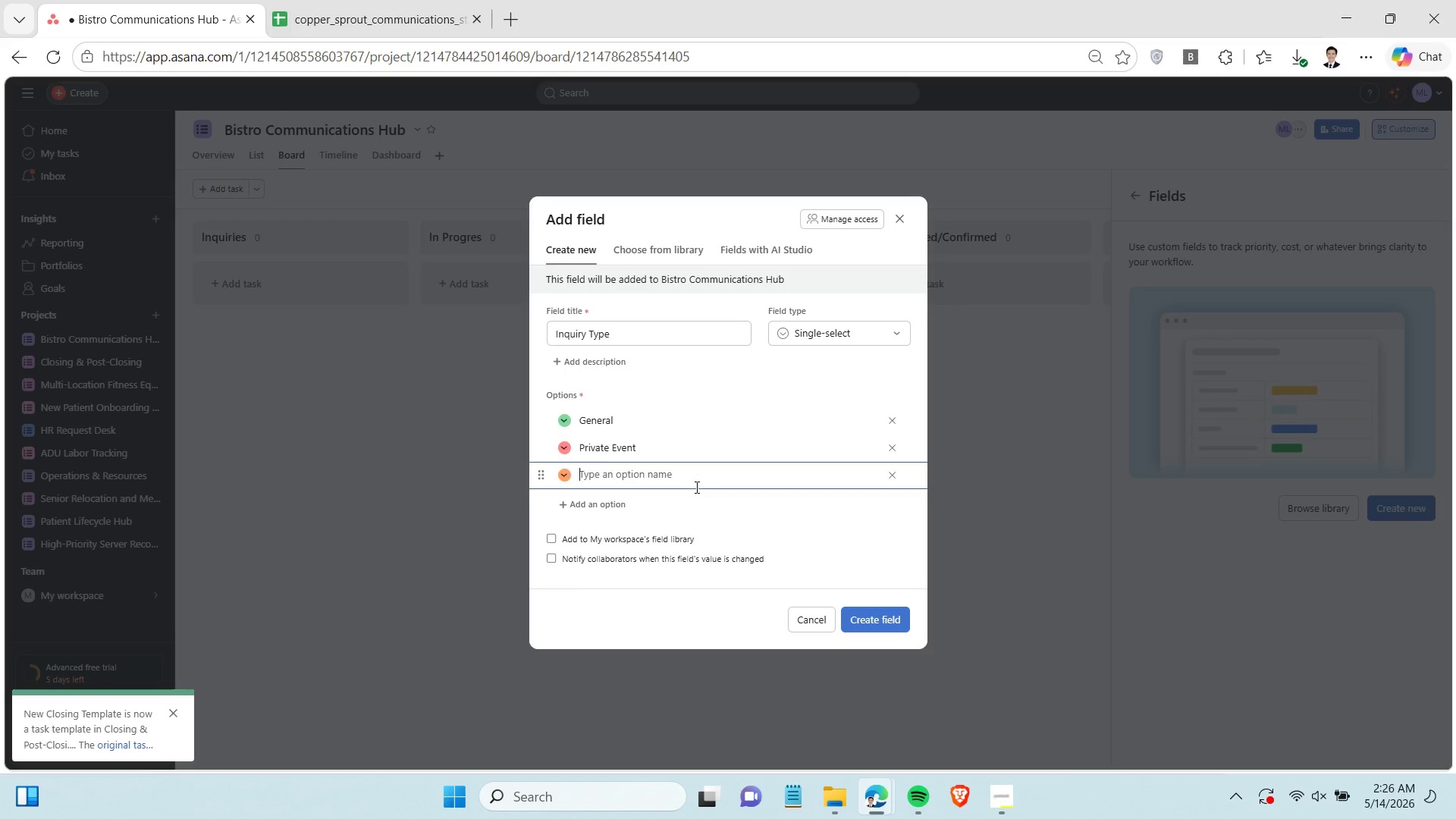 
type(C)
key(Backspace)
type(v)
key(Backspace)
type(Vendor)
 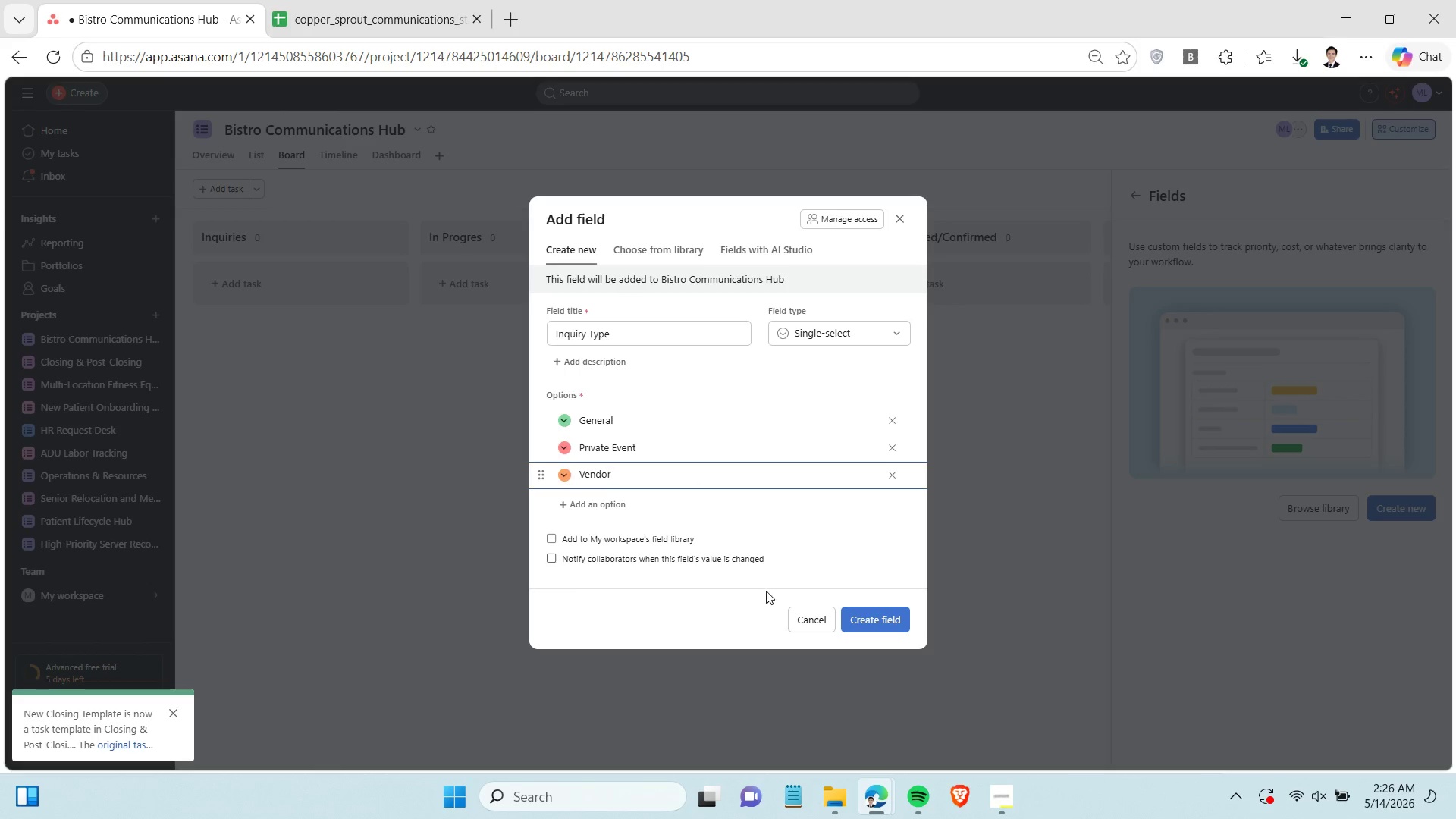 
left_click([878, 614])
 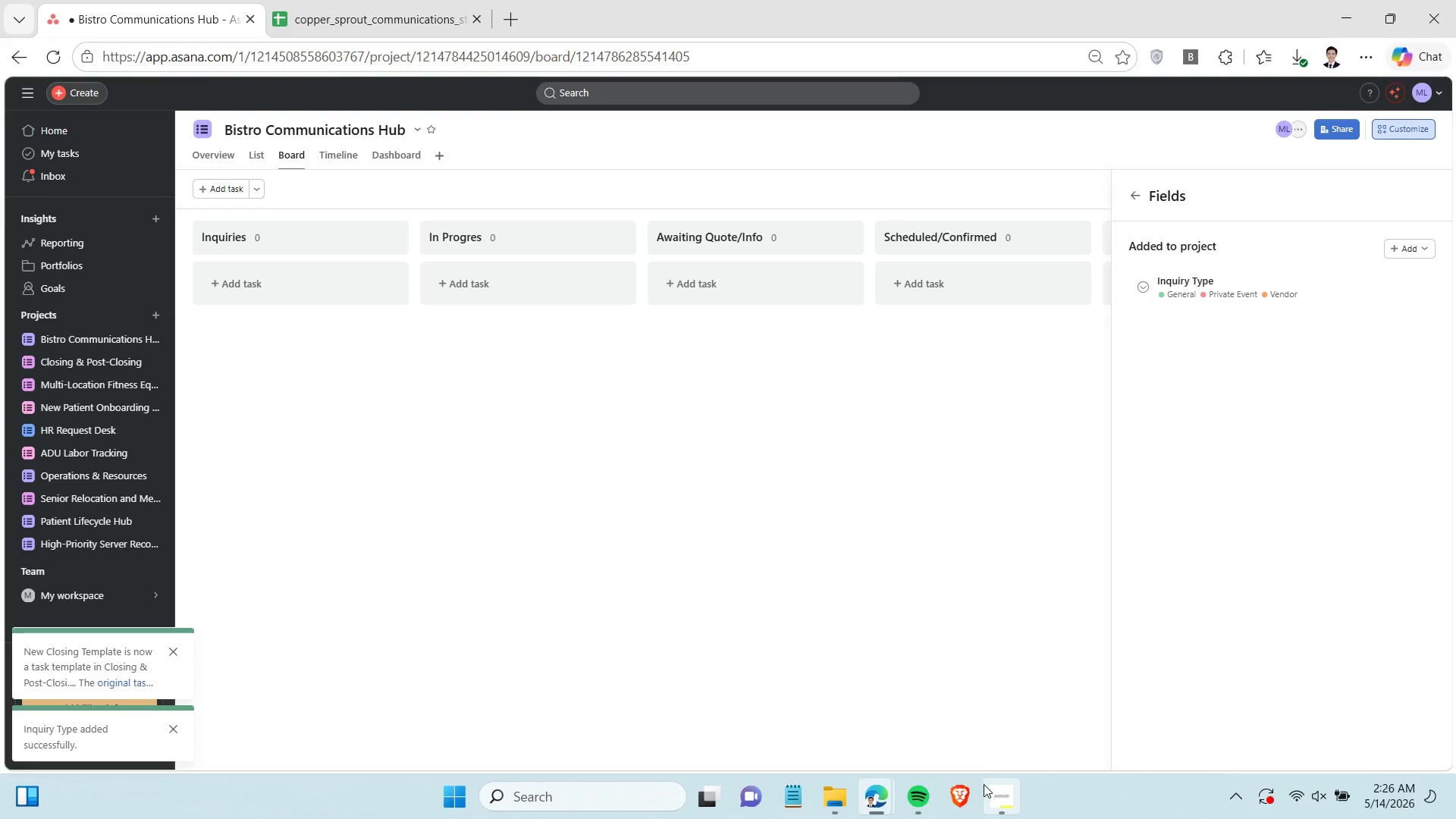 
left_click([986, 784])